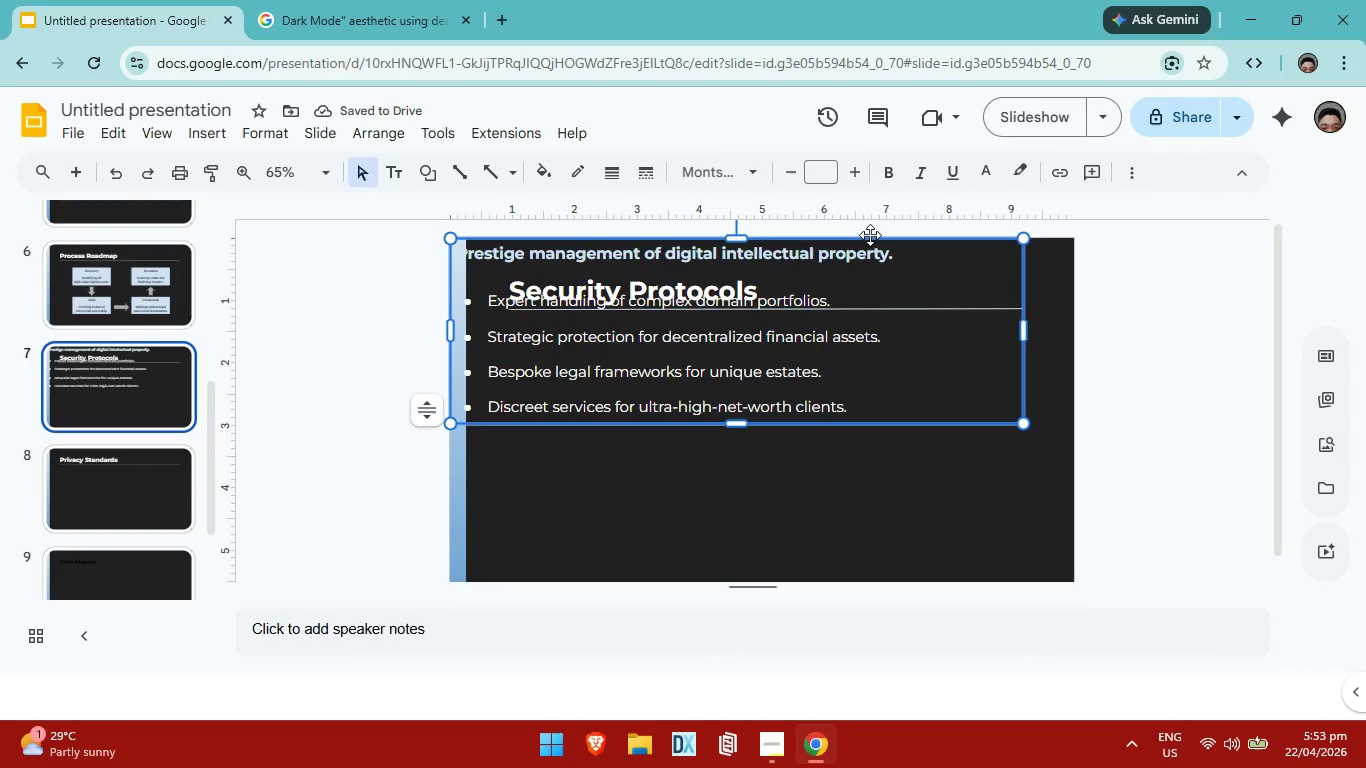 
left_click_drag(start_coordinate=[870, 235], to_coordinate=[898, 334])
 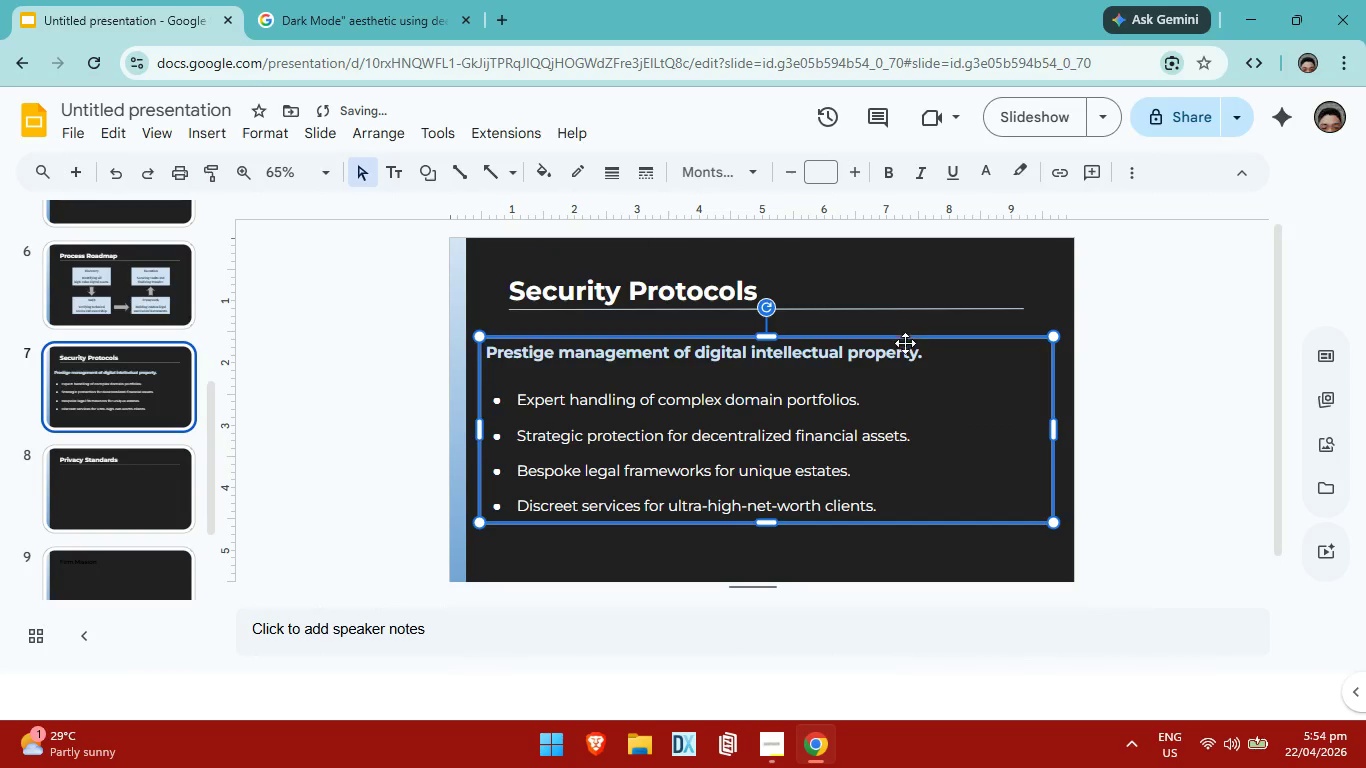 
key(Control+ControlLeft)
 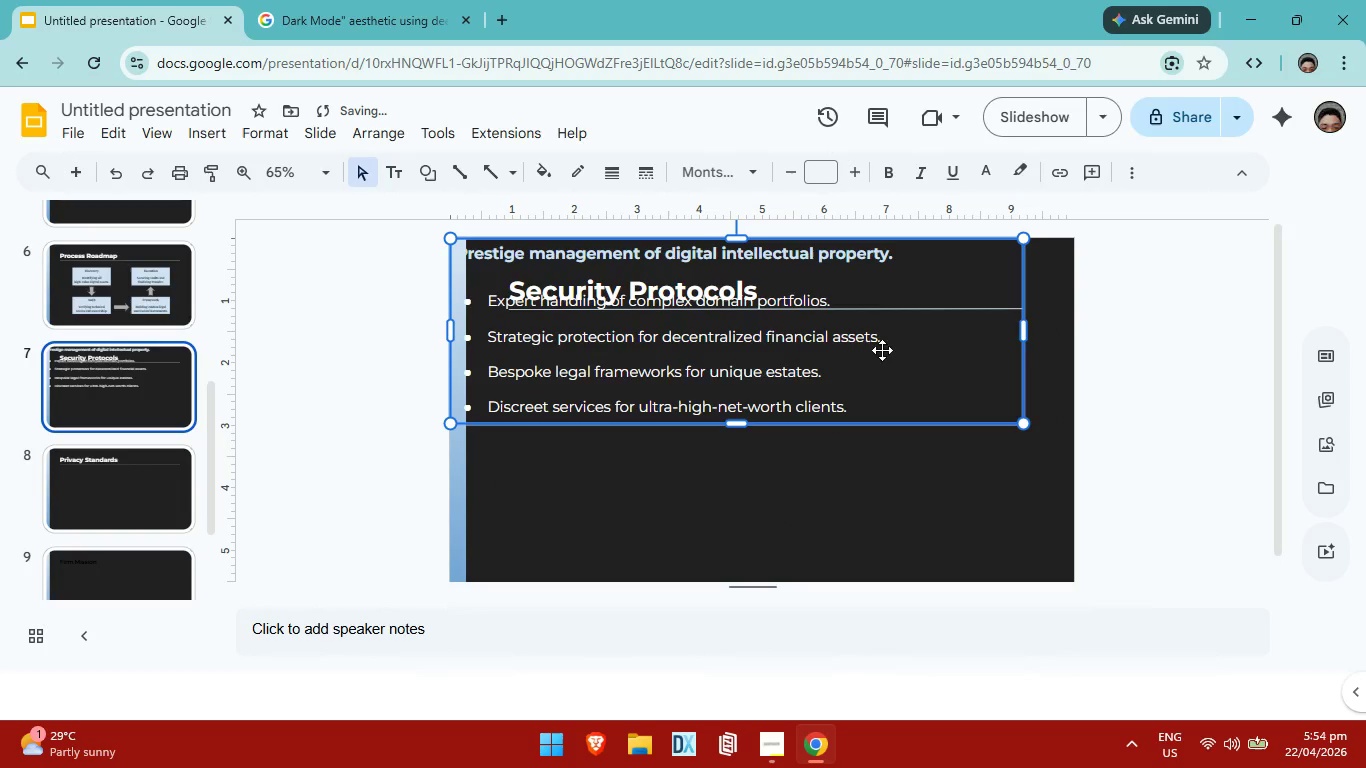 
key(Control+Z)
 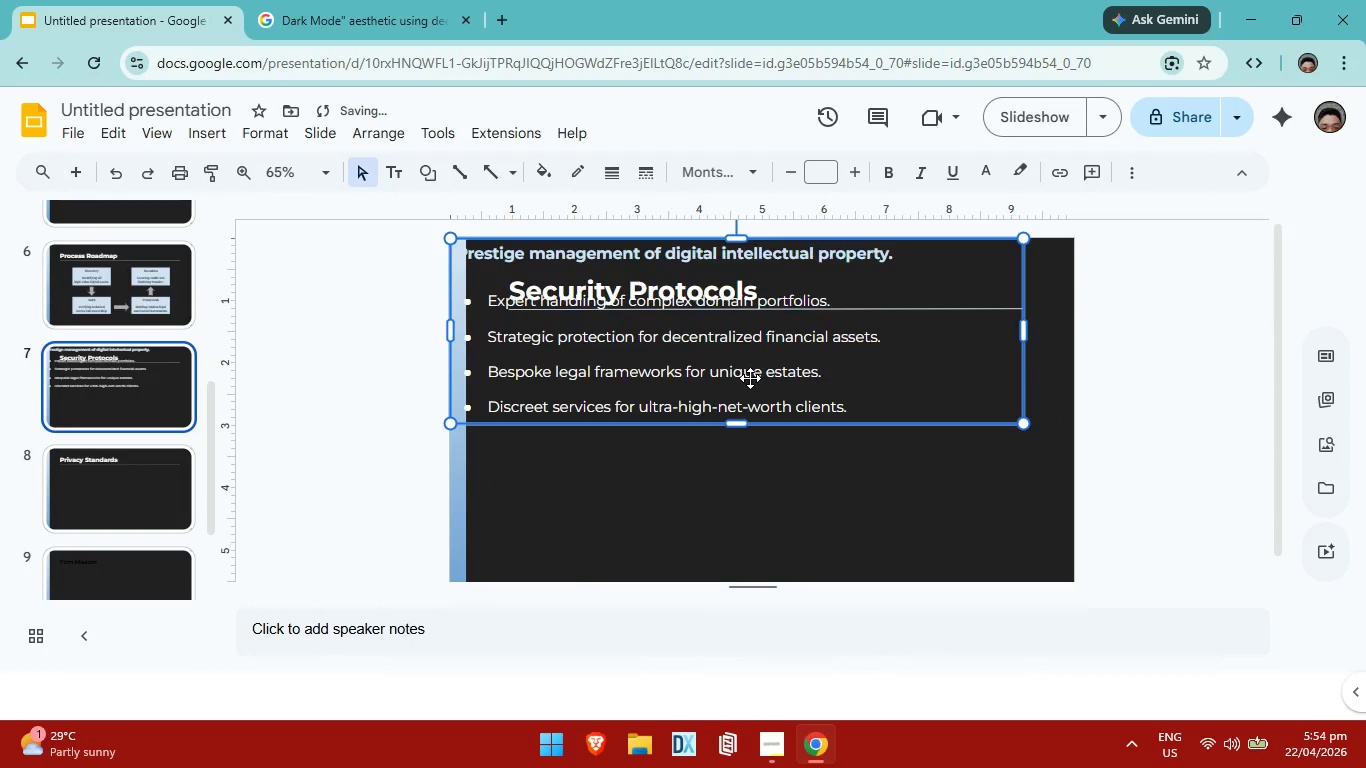 
key(Control+ControlLeft)
 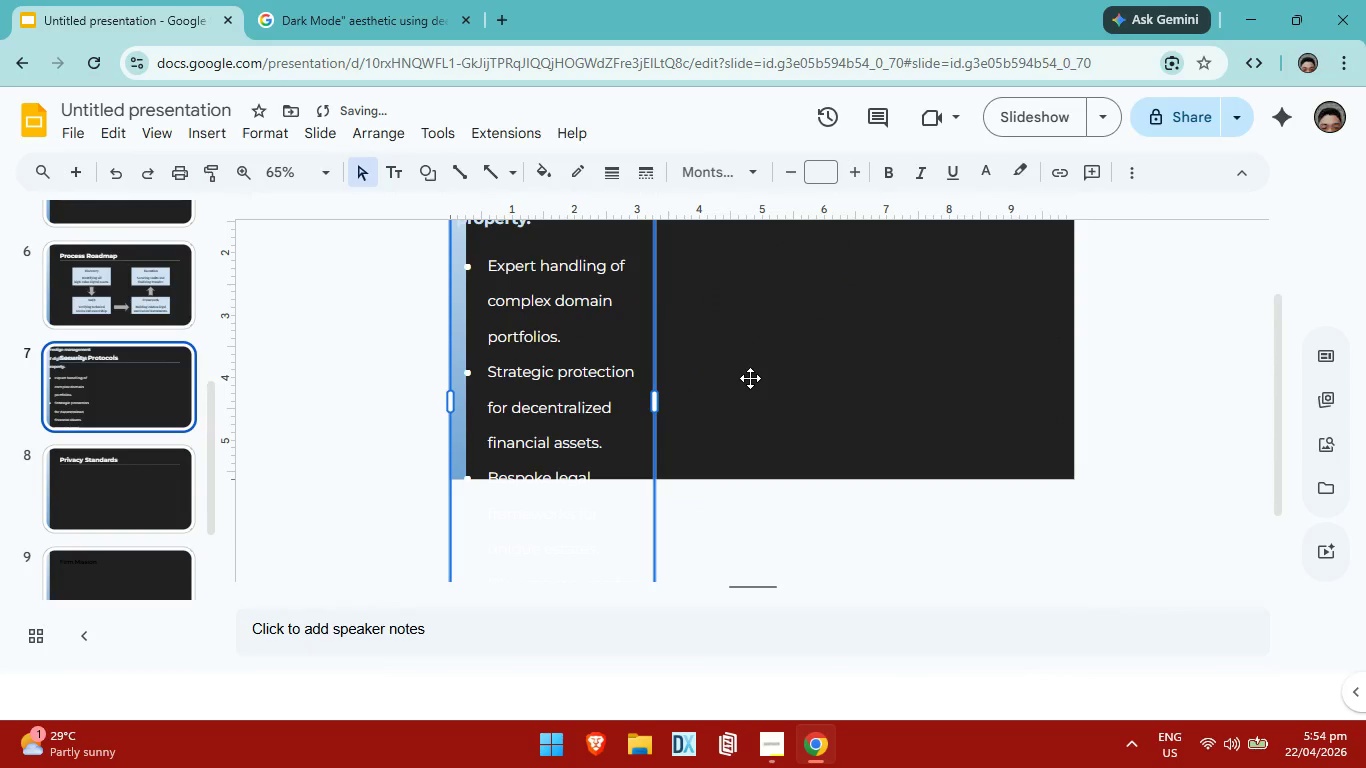 
key(Control+Z)
 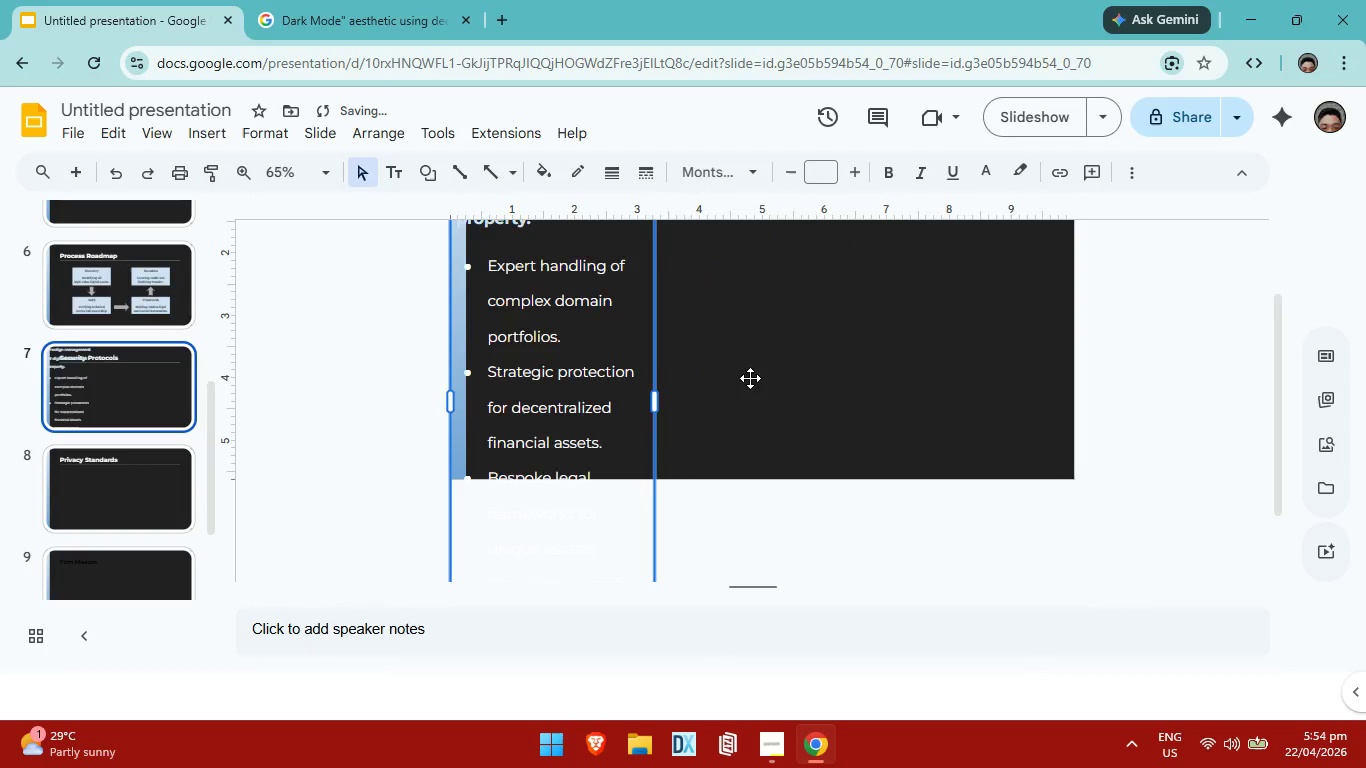 
key(Control+ControlLeft)
 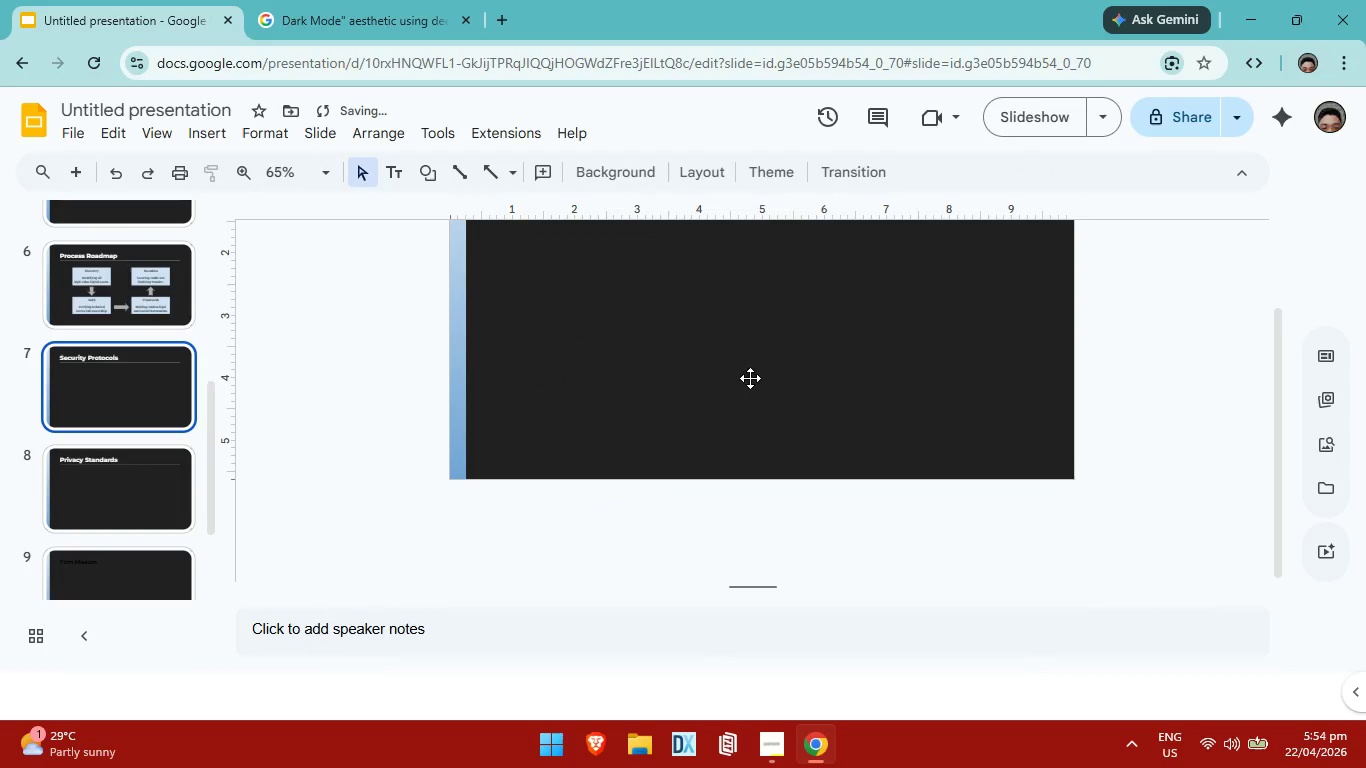 
key(Control+Z)
 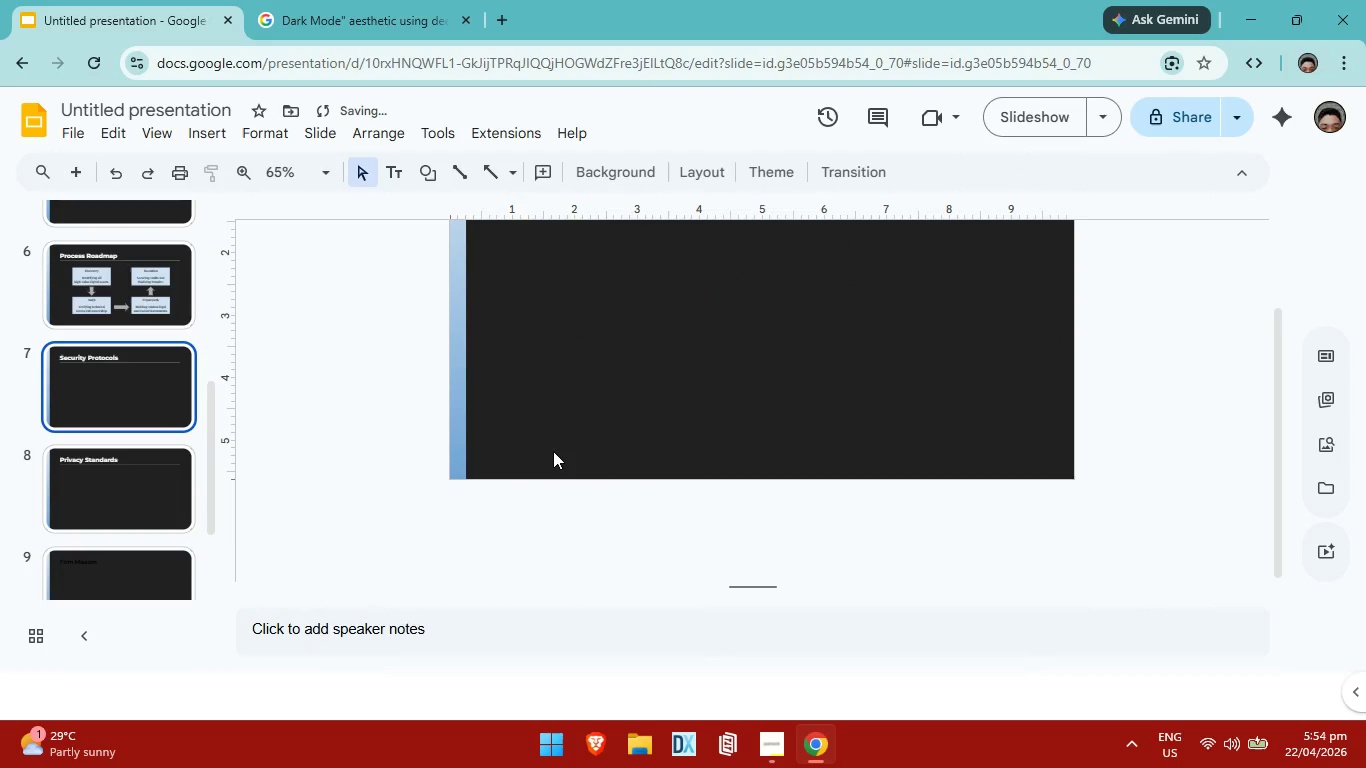 
left_click([101, 352])
 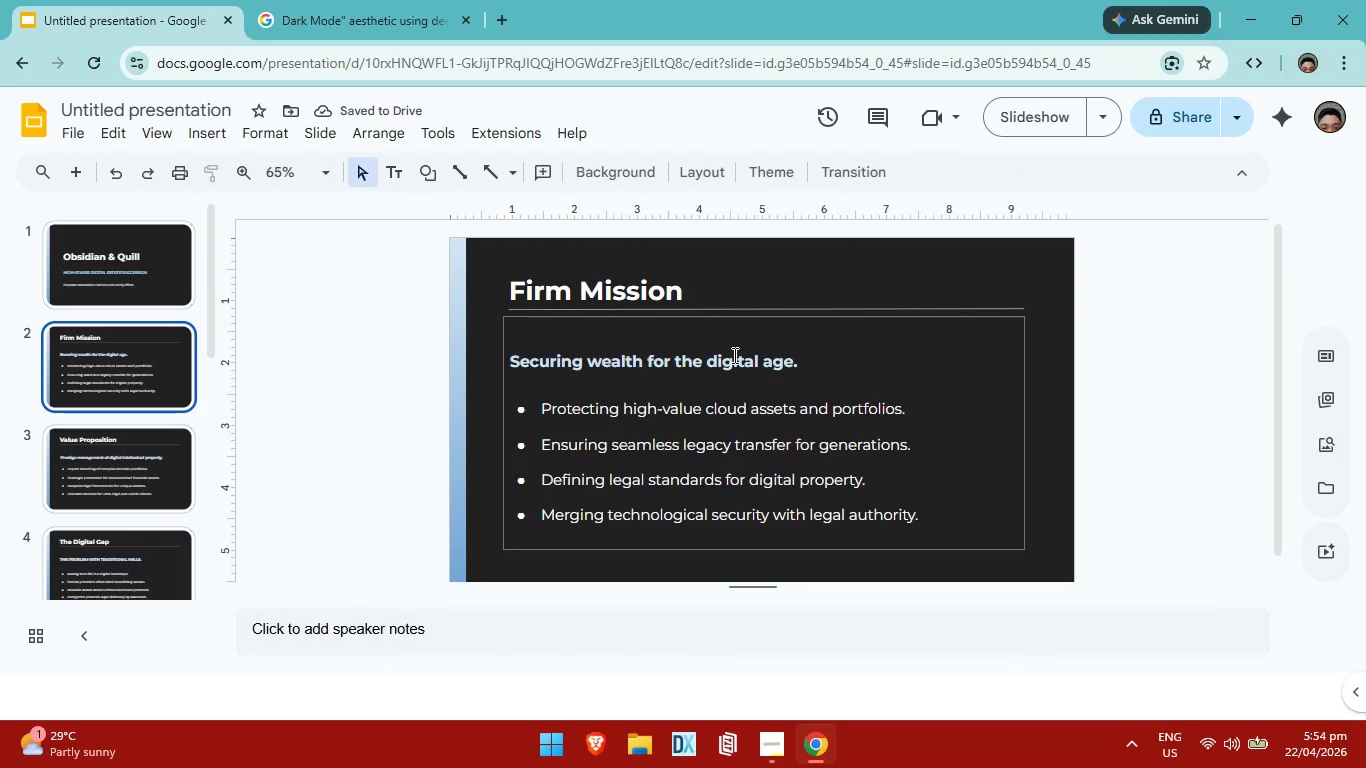 
scroll: coordinate [86, 360], scroll_direction: up, amount: 15.0
 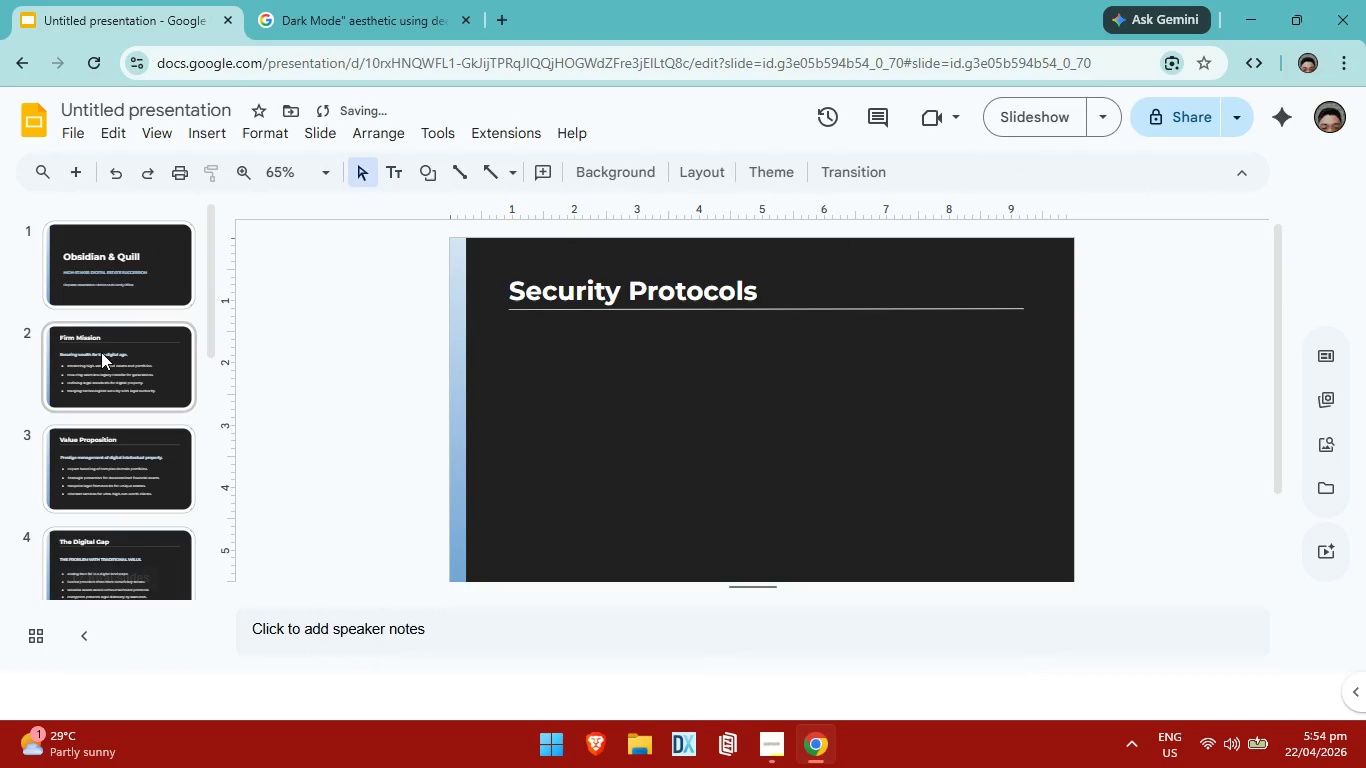 
left_click([733, 355])
 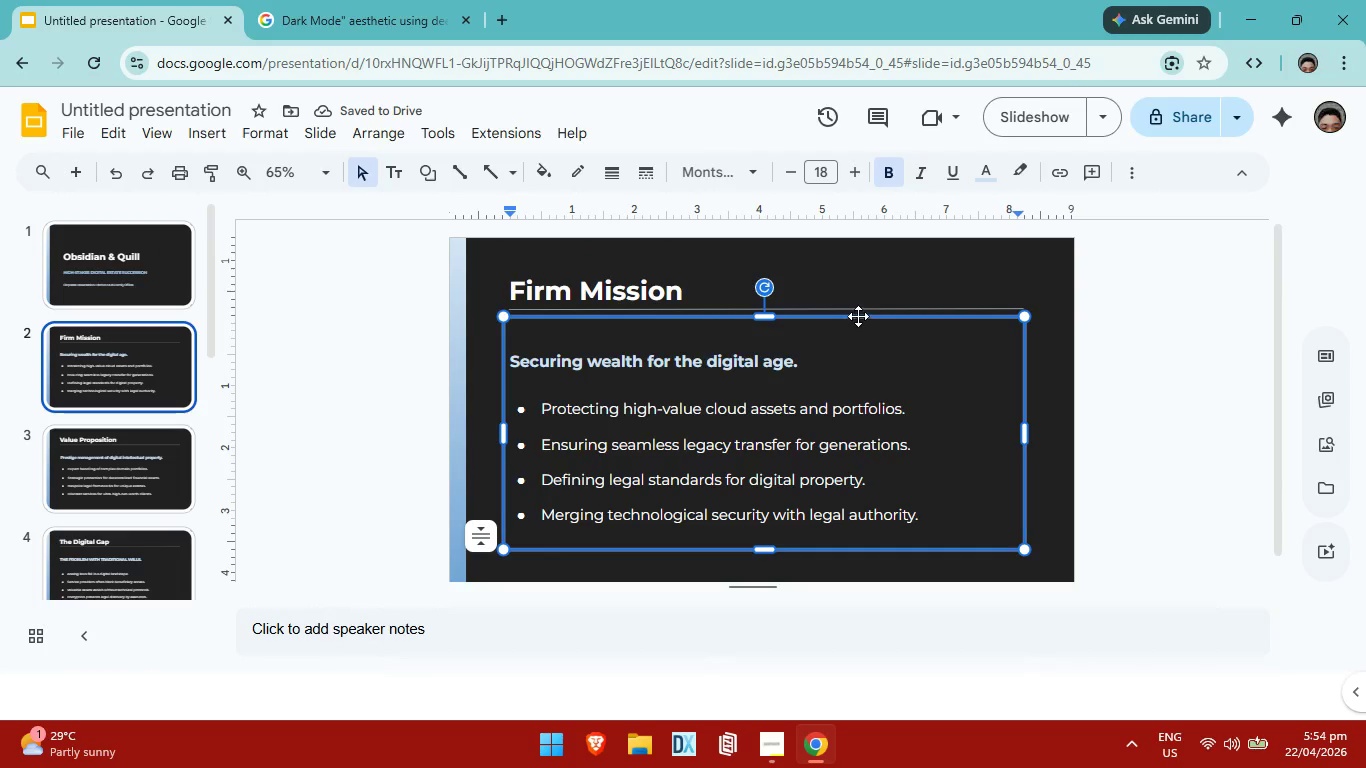 
right_click([858, 316])
 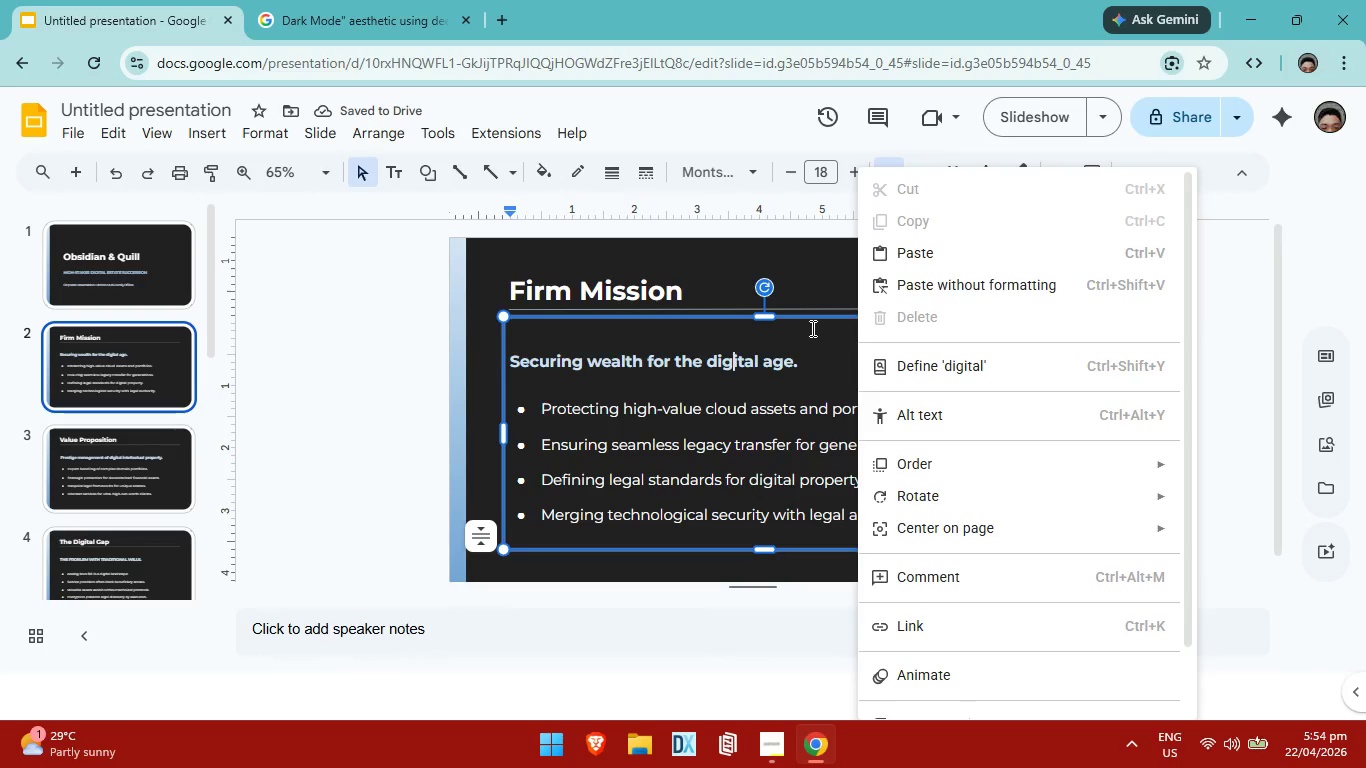 
left_click([824, 316])
 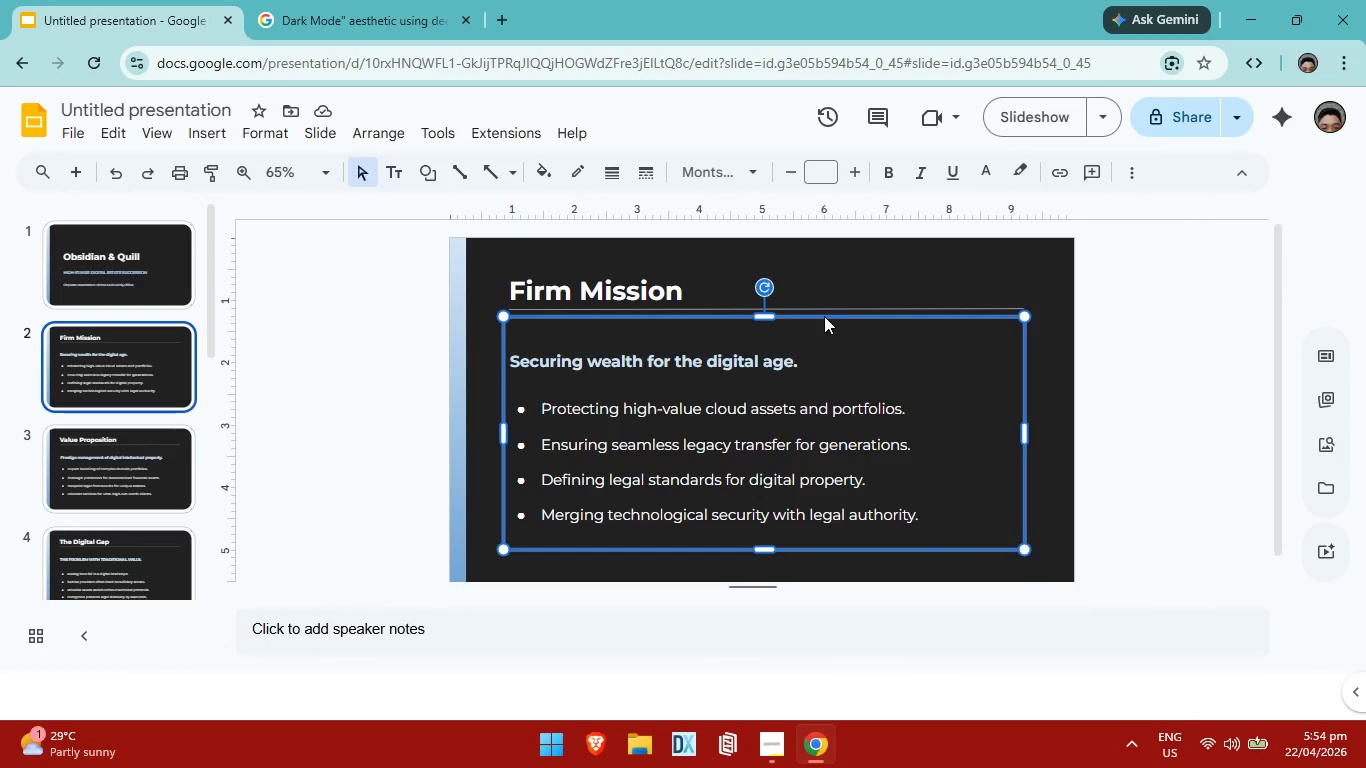 
left_click([824, 316])
 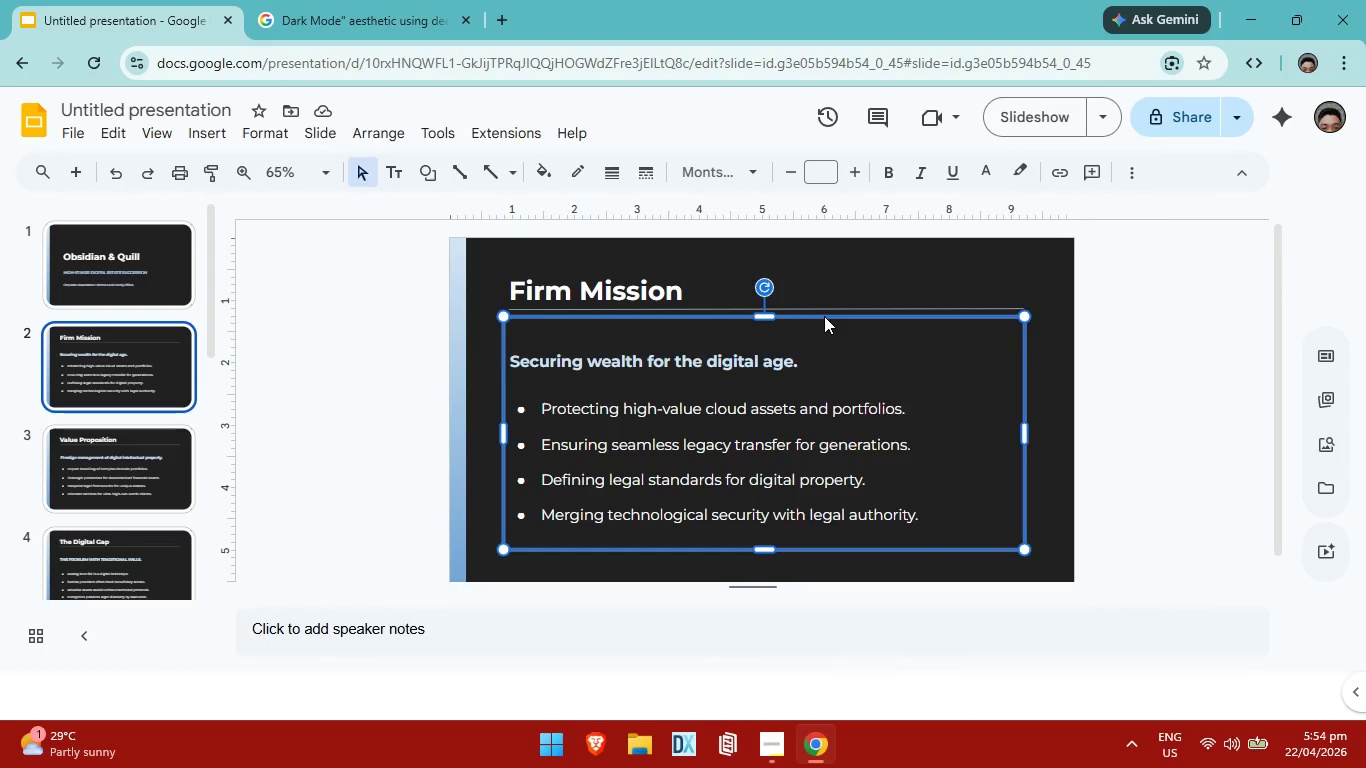 
right_click([824, 316])
 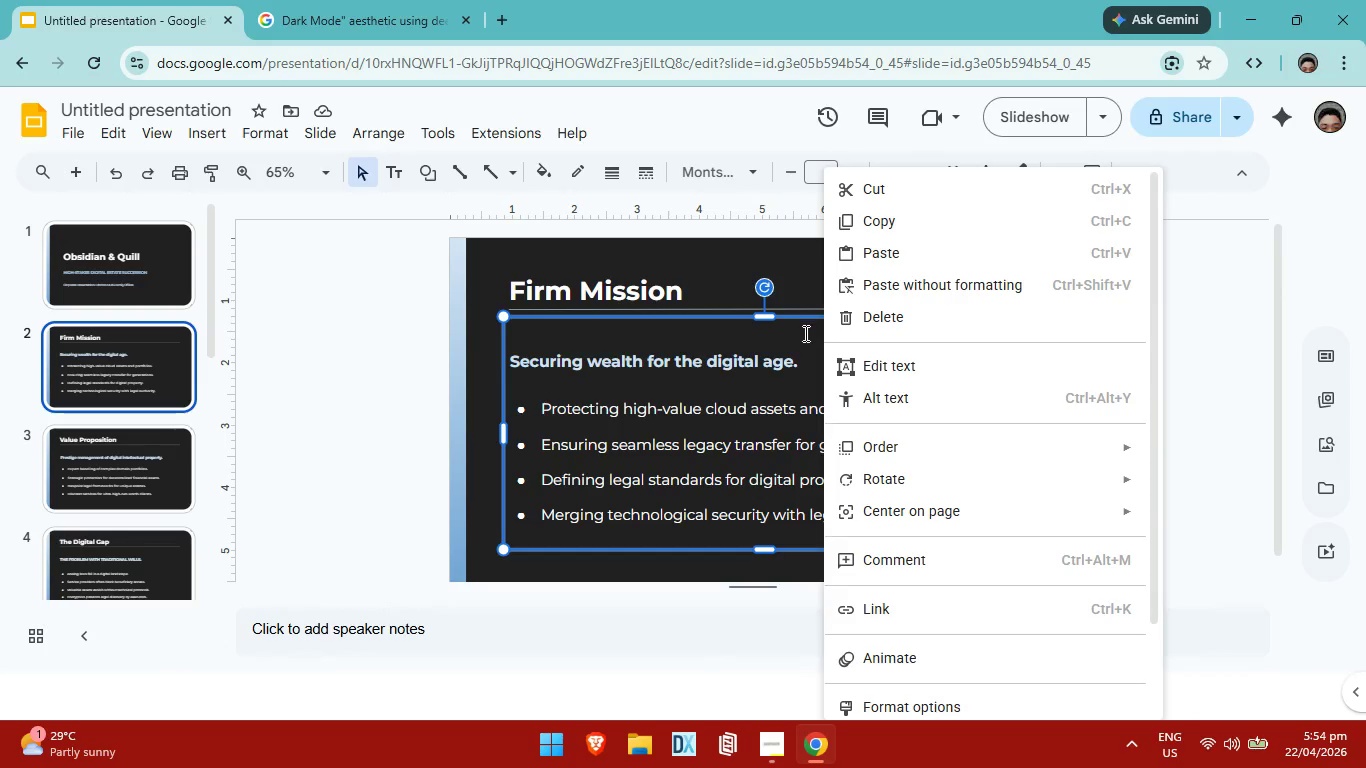 
left_click([803, 333])
 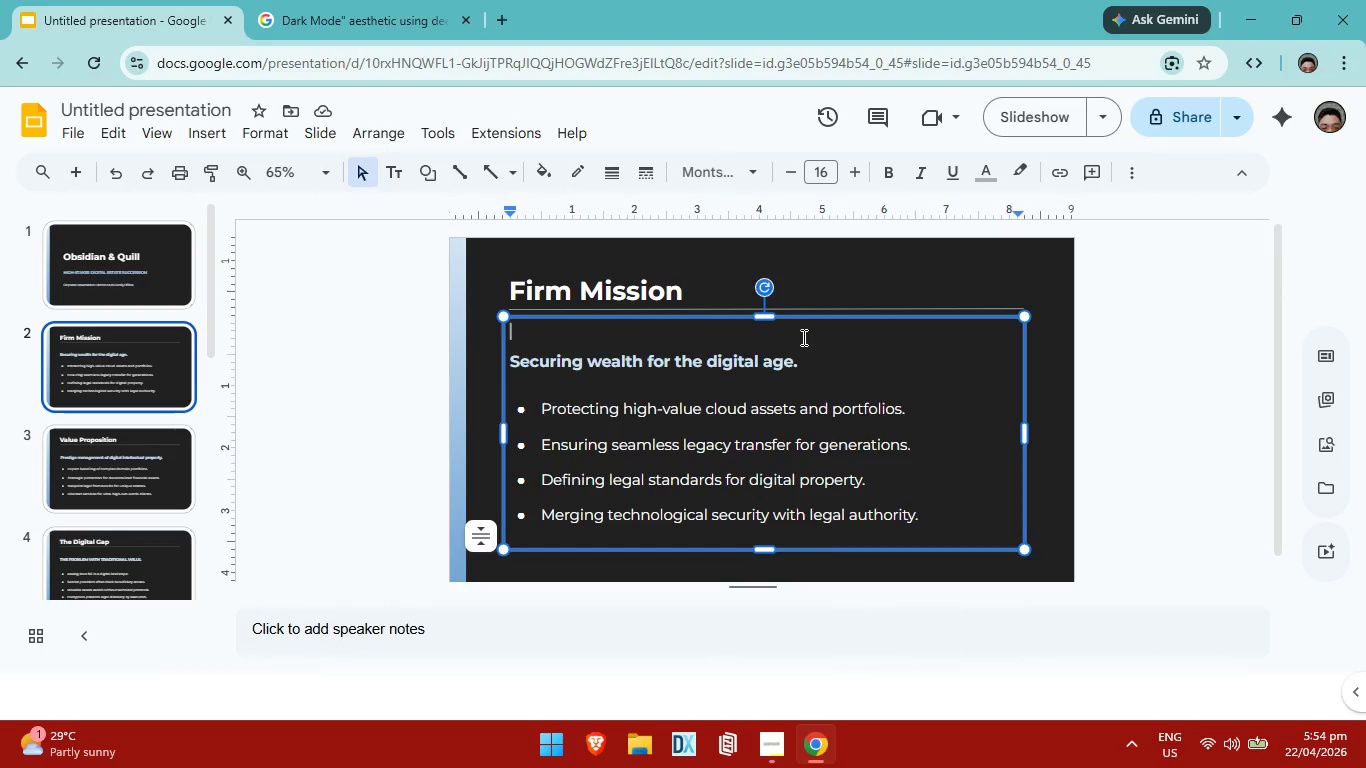 
key(Control+C)
 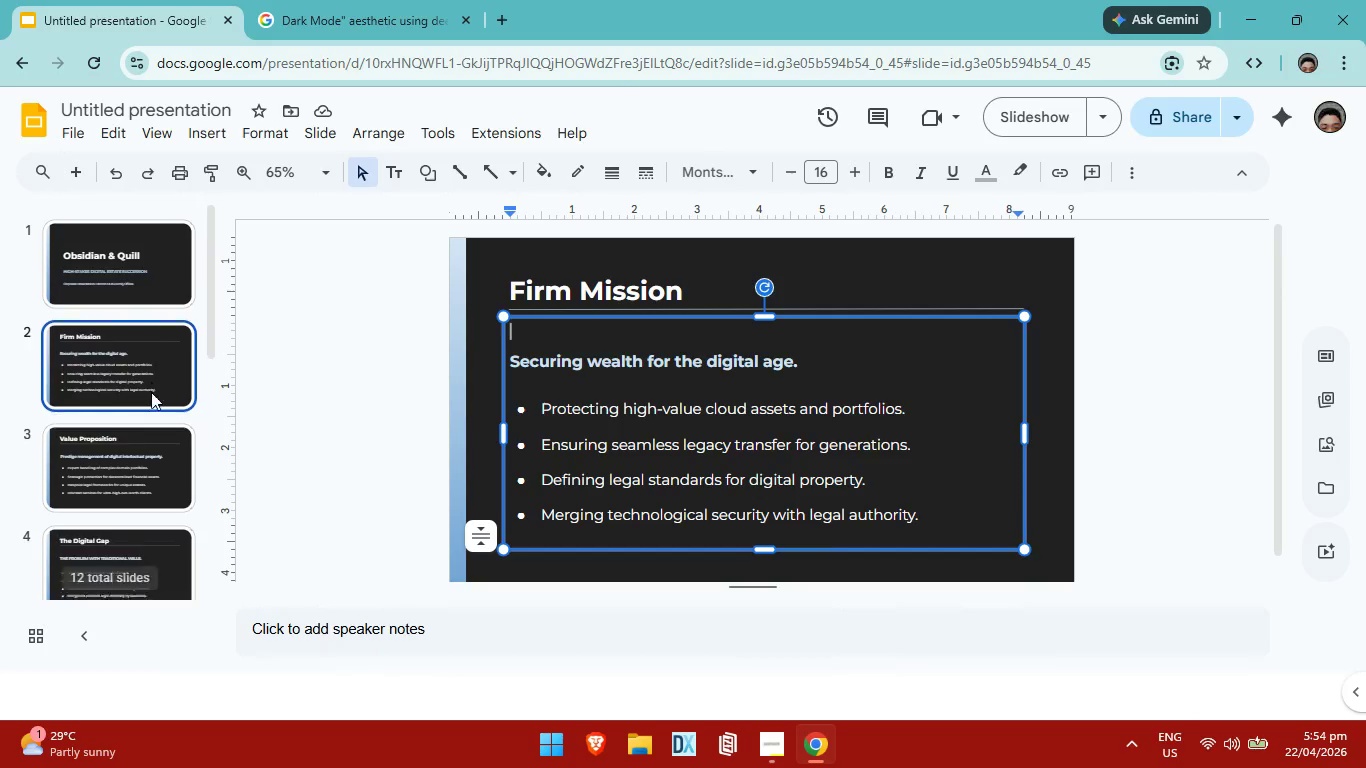 
scroll: coordinate [148, 386], scroll_direction: down, amount: 4.0
 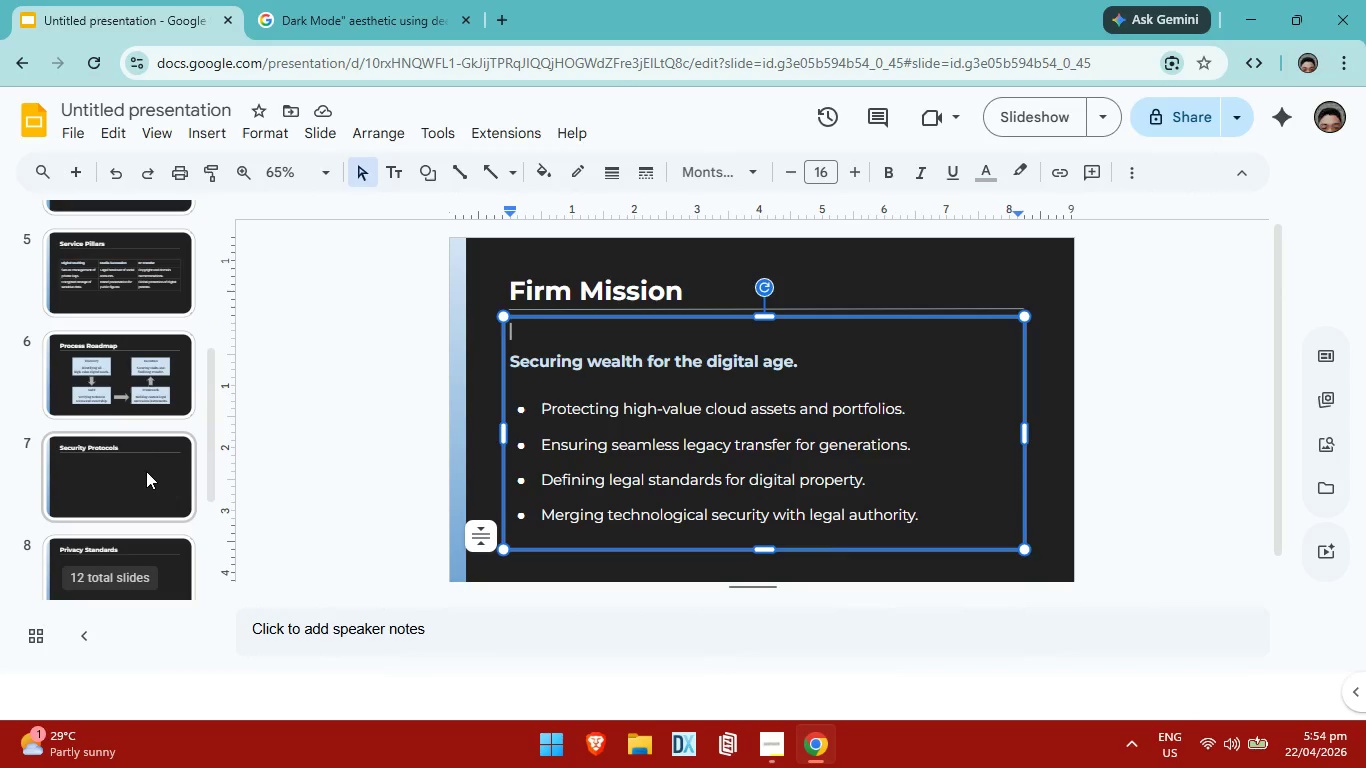 
left_click([146, 471])
 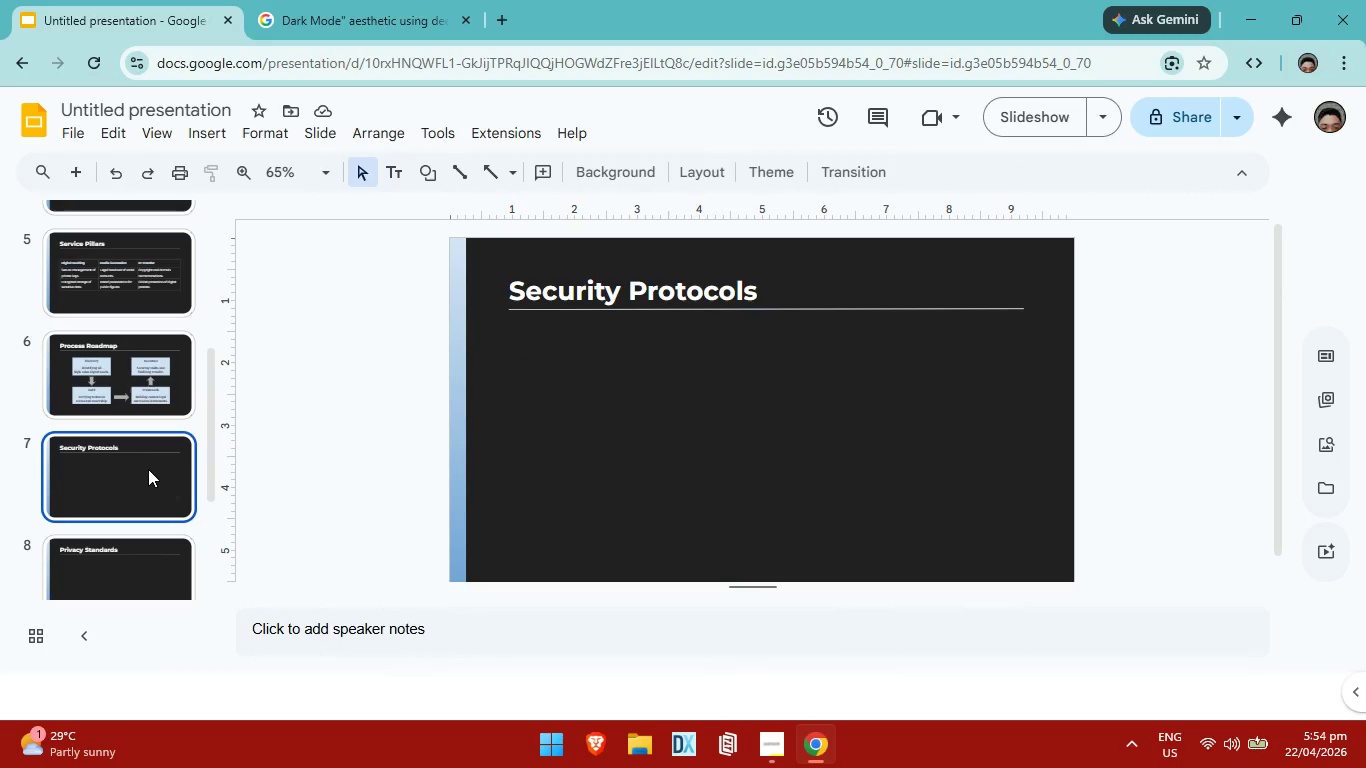 
key(Control+V)
 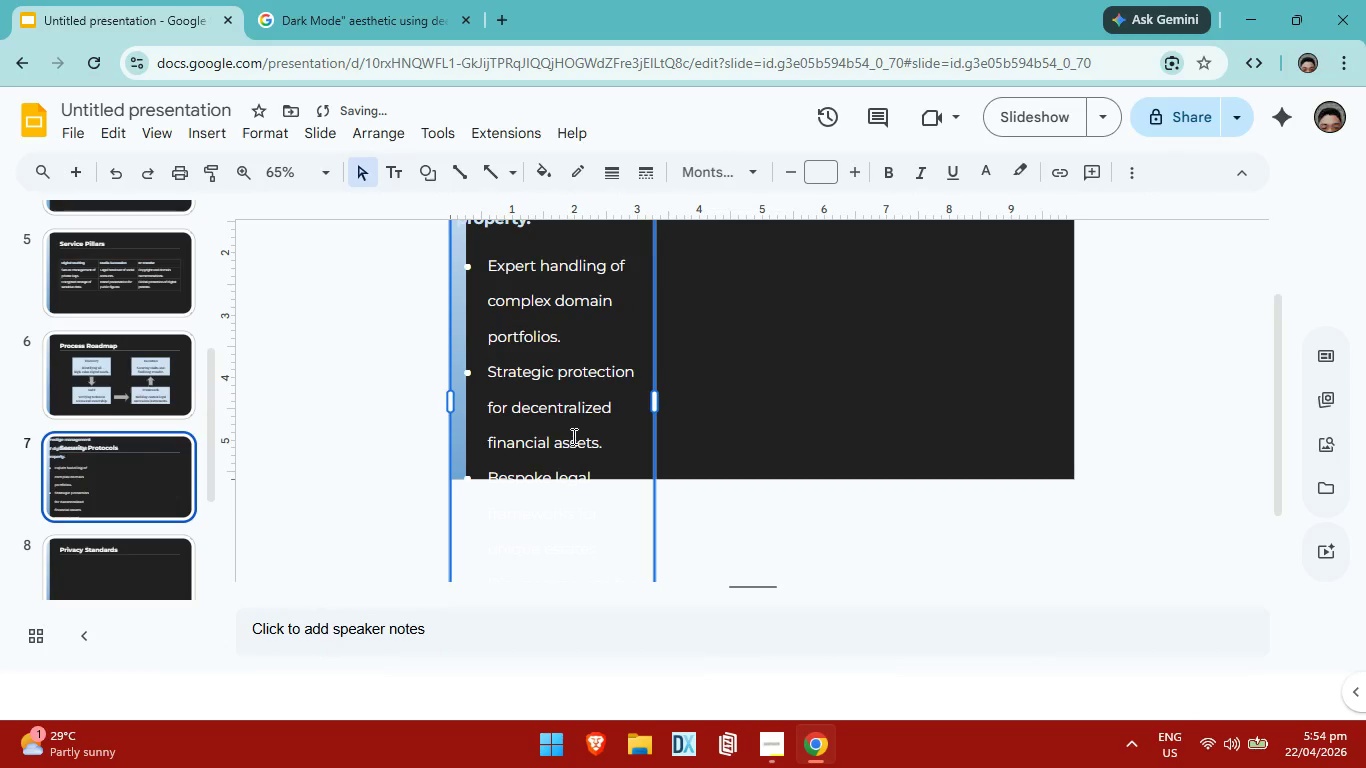 
scroll: coordinate [572, 429], scroll_direction: up, amount: 3.0
 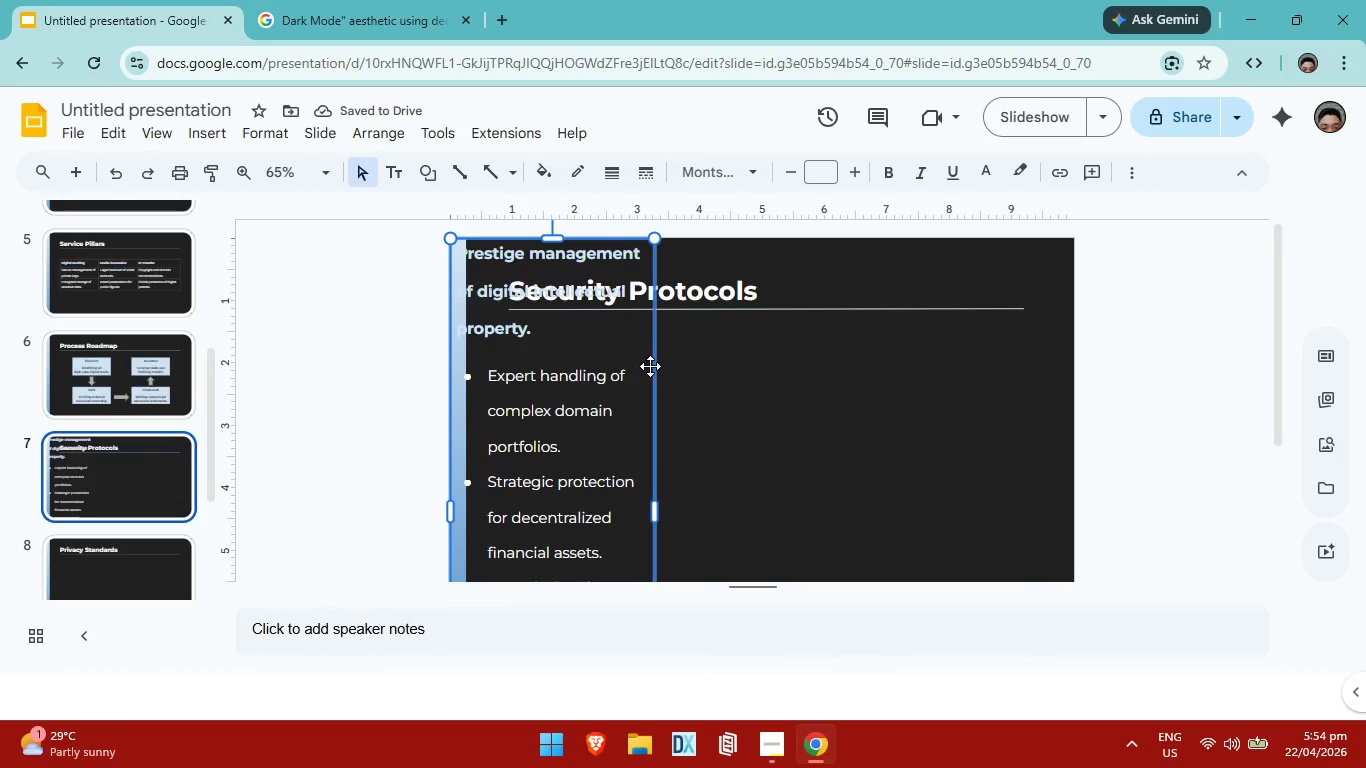 
key(Backspace)
 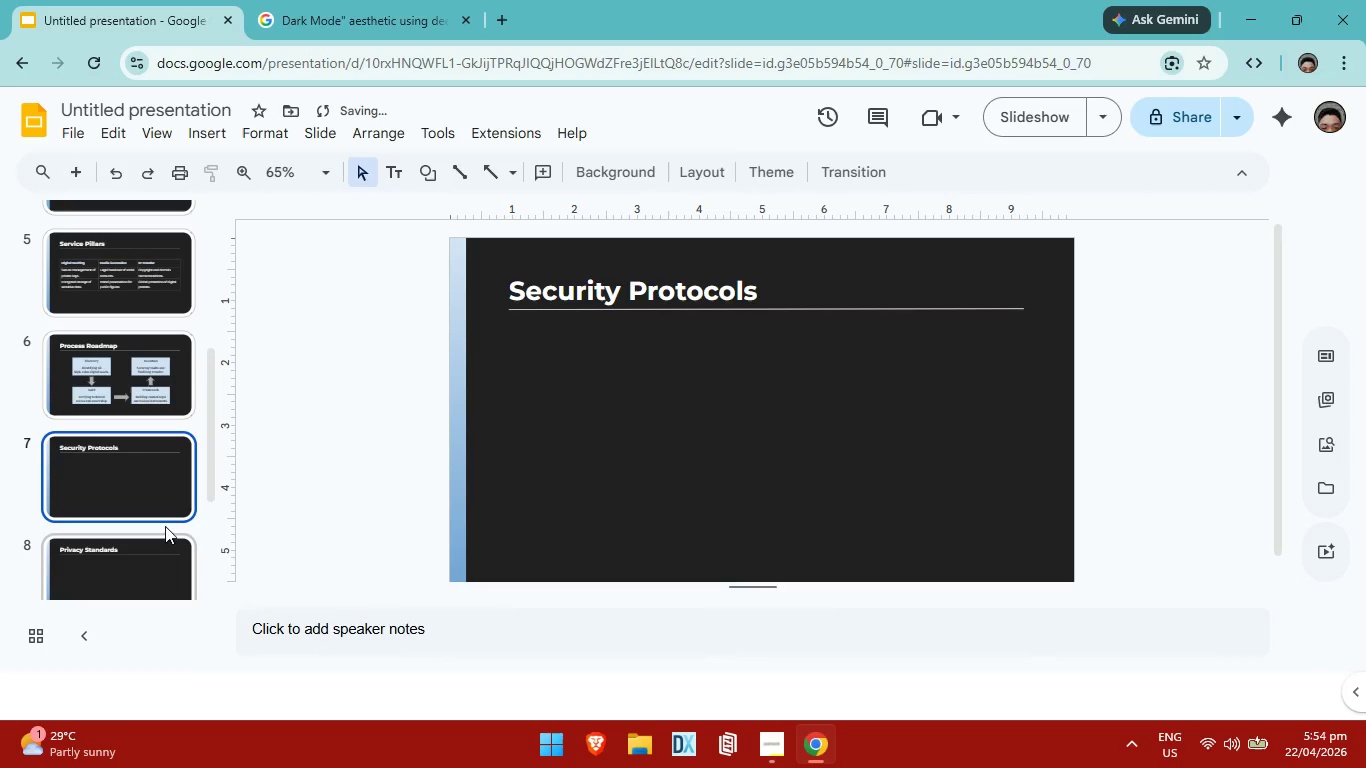 
left_click([147, 553])
 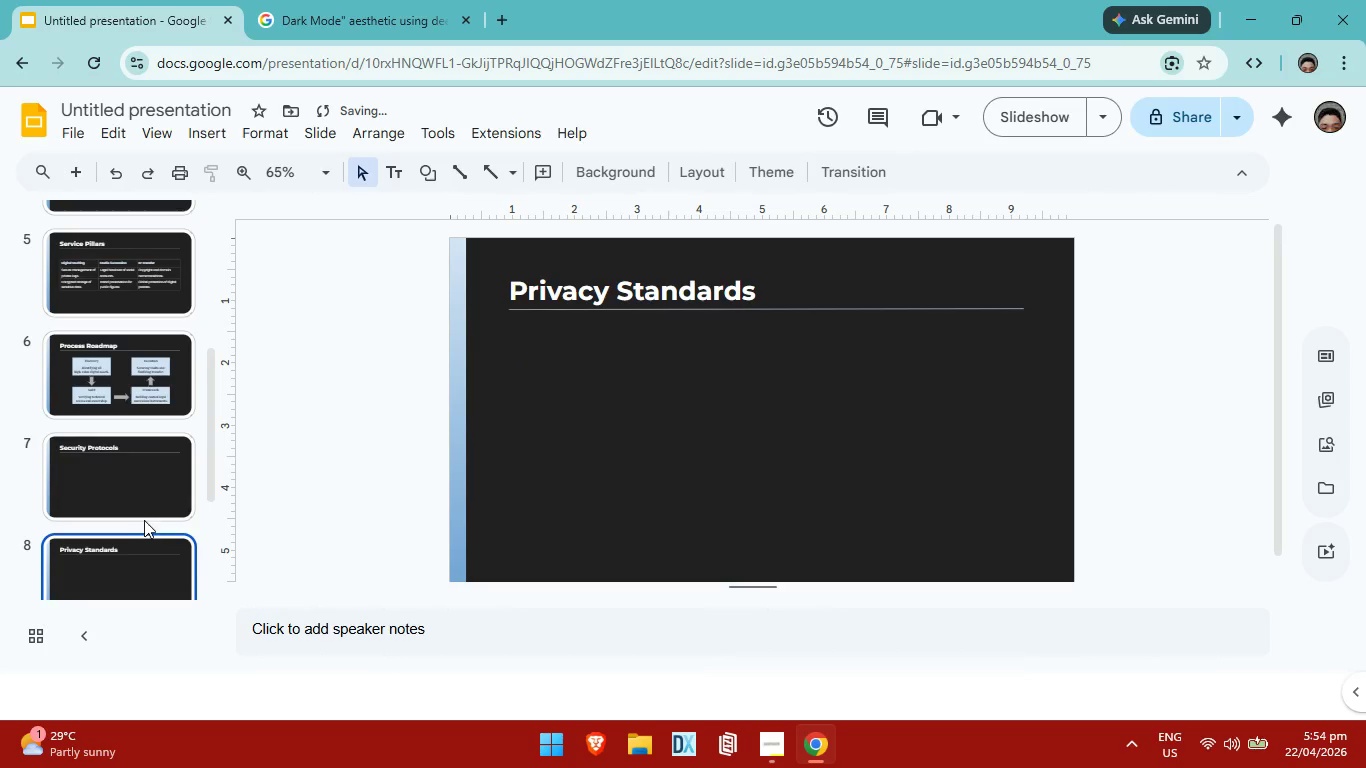 
scroll: coordinate [143, 519], scroll_direction: up, amount: 9.0
 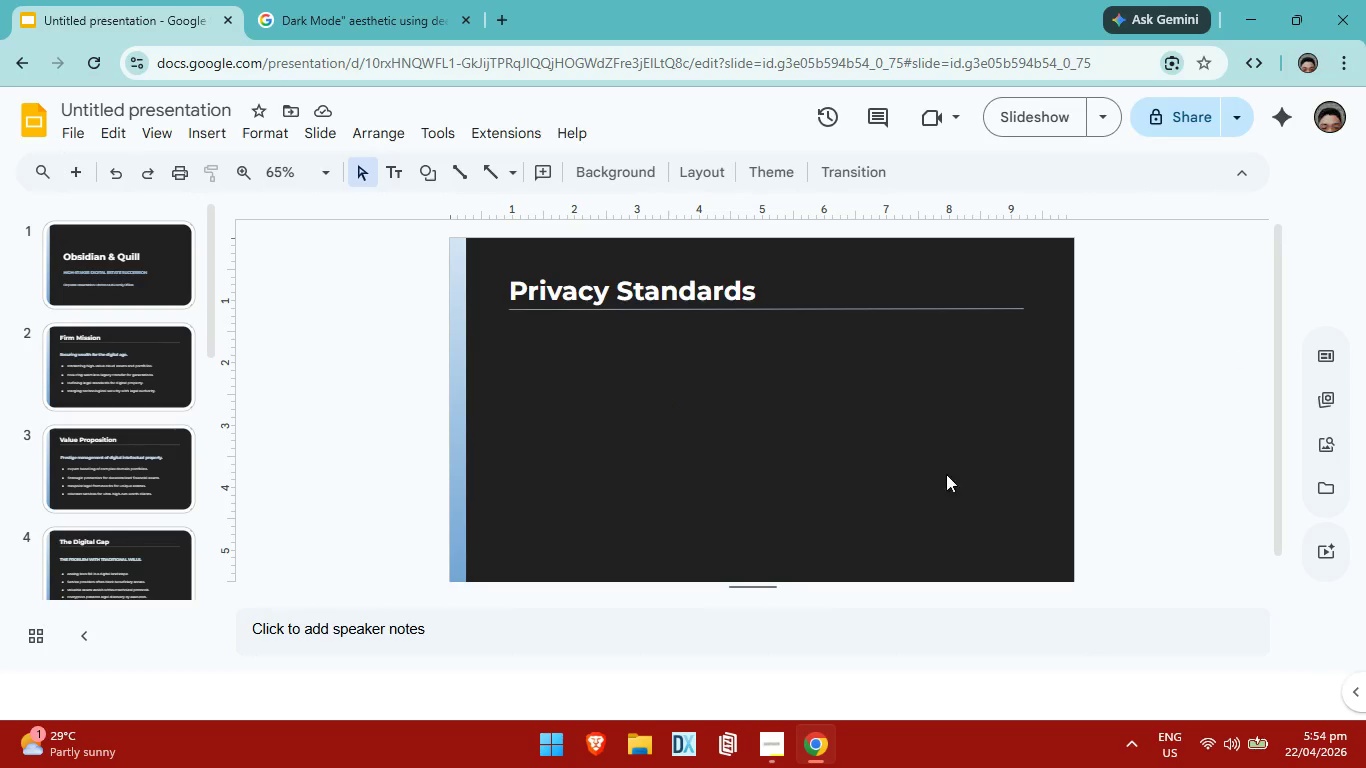 
wait(35.21)
 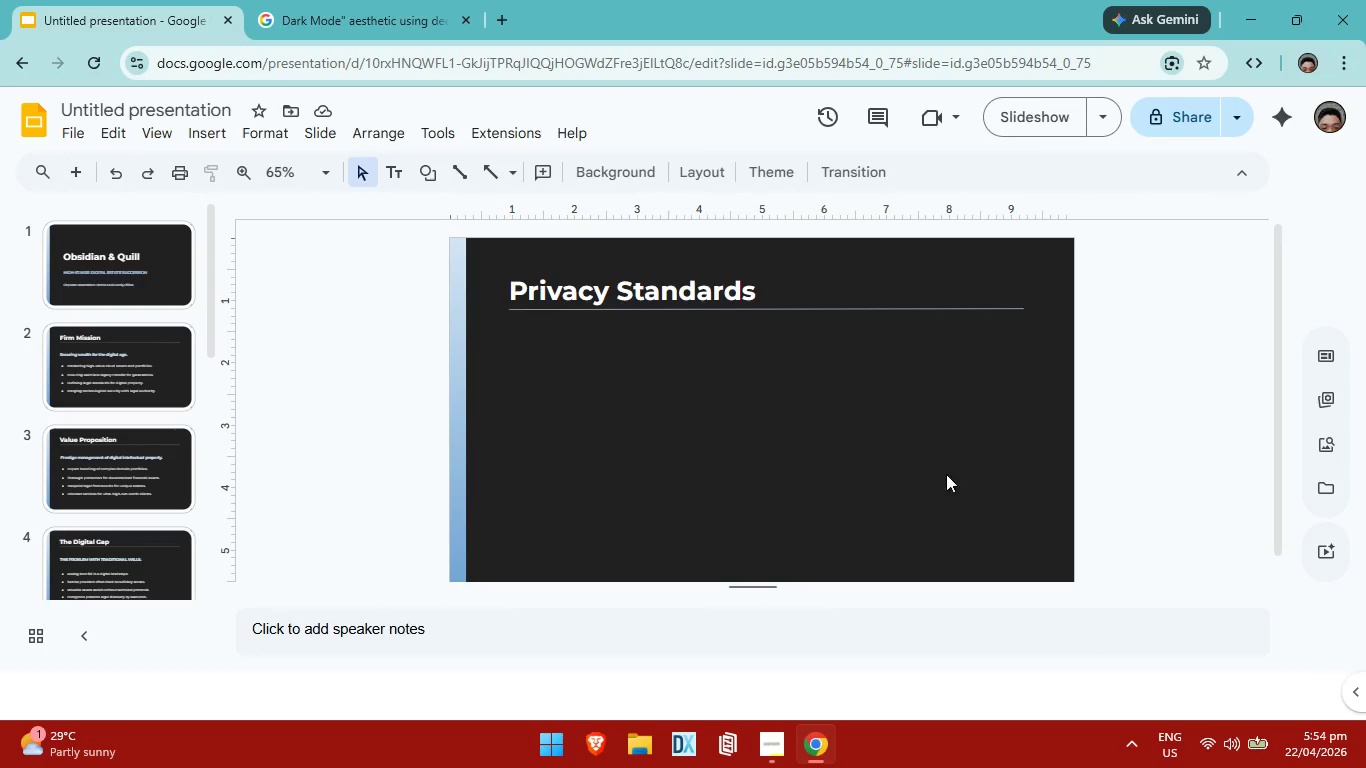 
left_click([131, 372])
 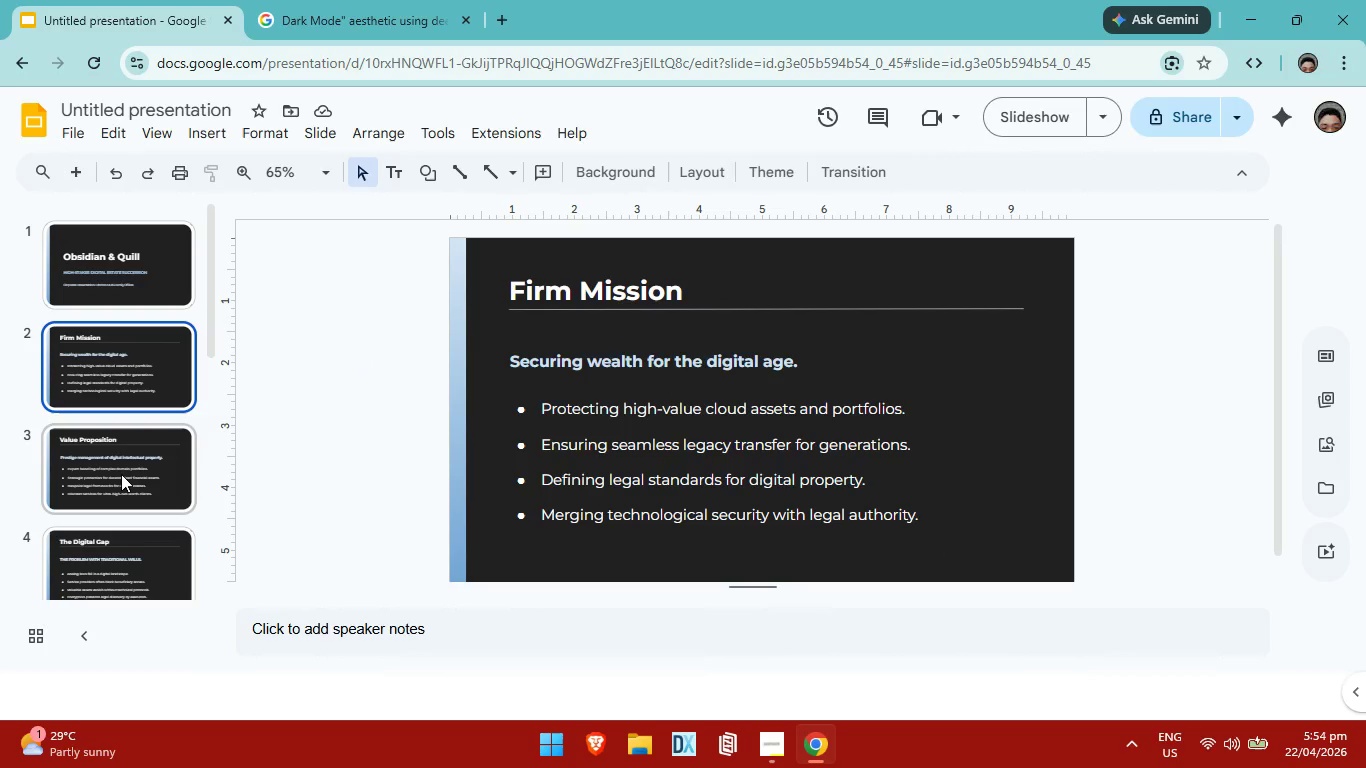 
left_click([125, 480])
 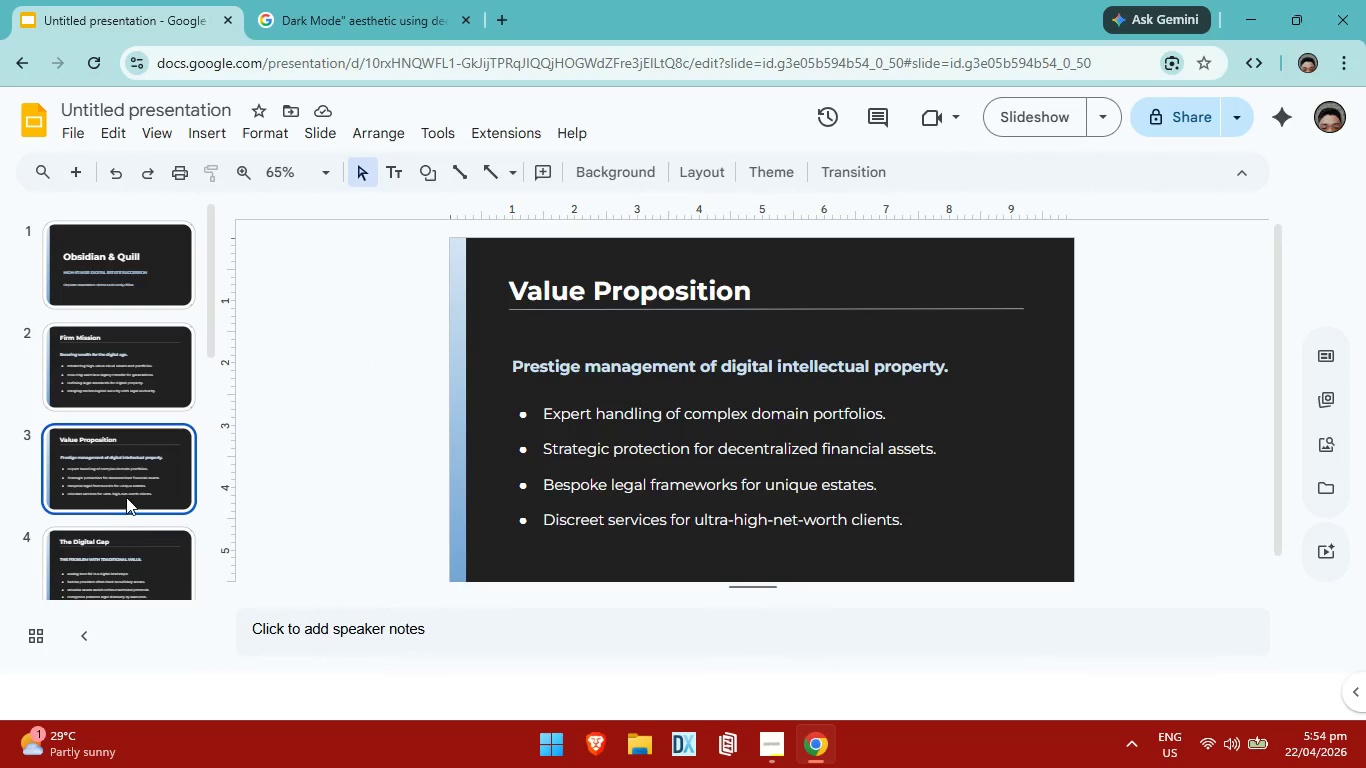 
scroll: coordinate [174, 406], scroll_direction: up, amount: 5.0
 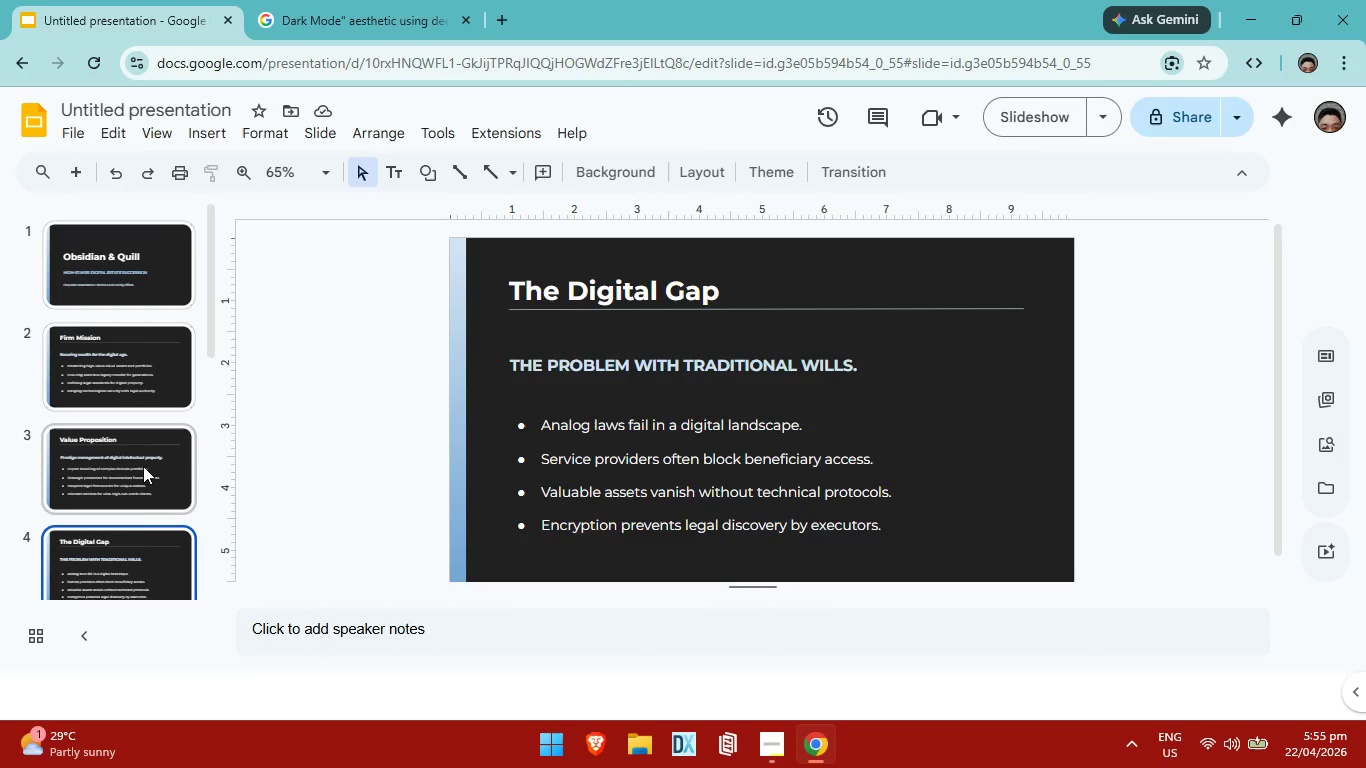 
scroll: coordinate [143, 471], scroll_direction: down, amount: 1.0
 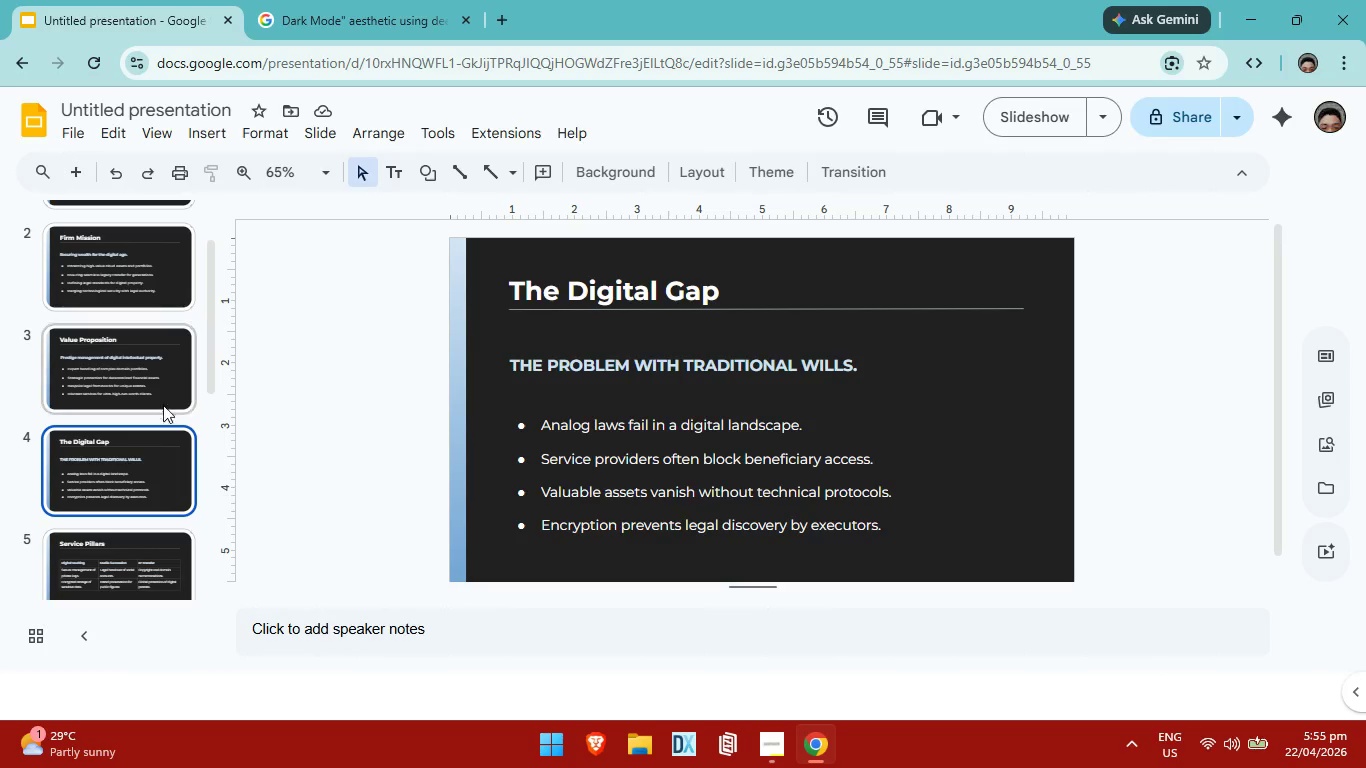 
wait(6.11)
 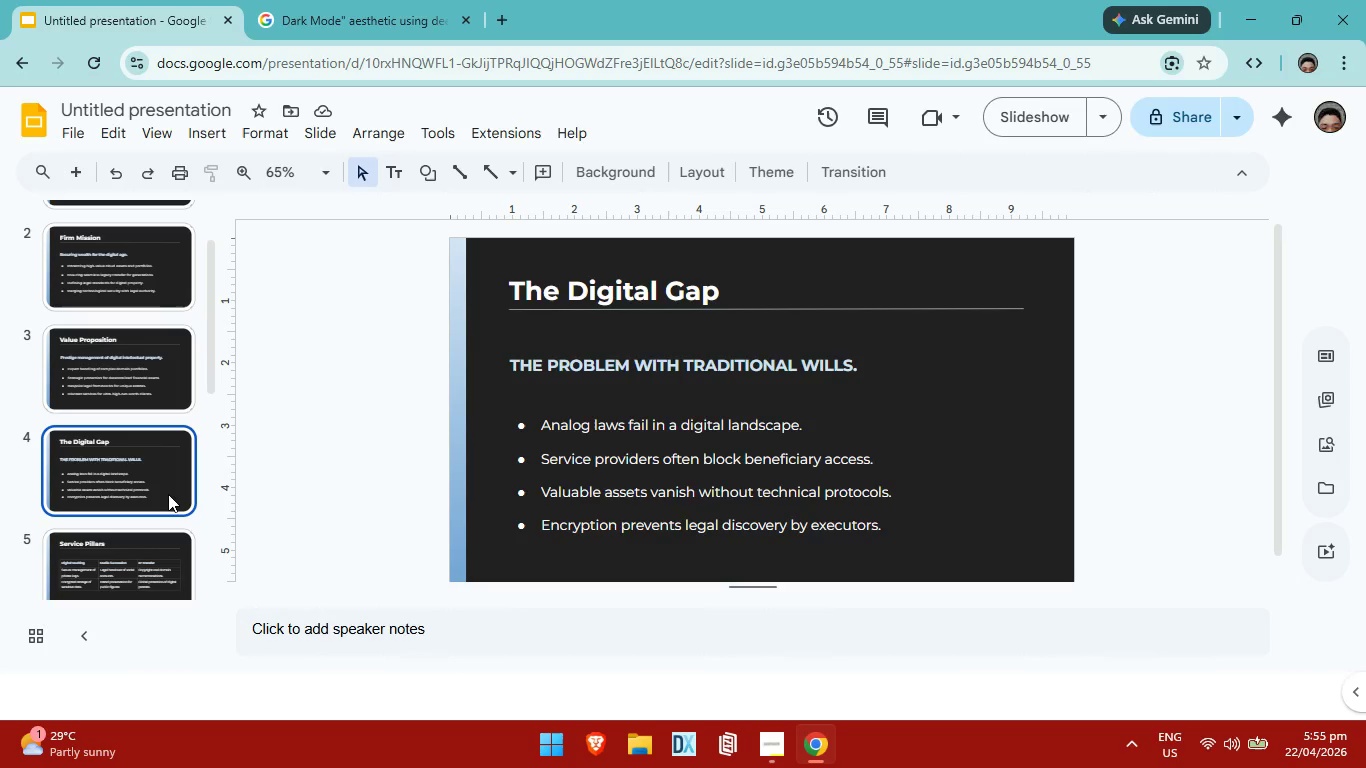 
left_click([153, 279])
 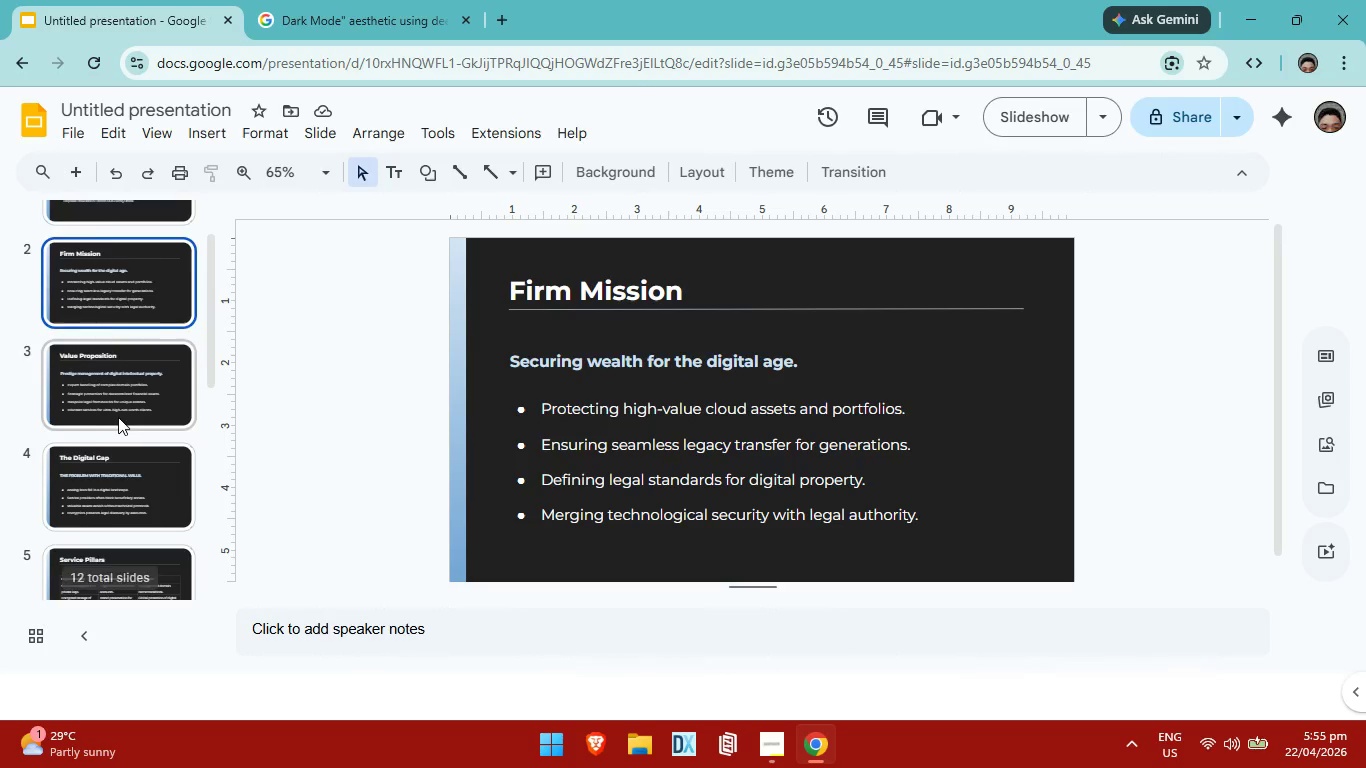 
scroll: coordinate [118, 417], scroll_direction: up, amount: 2.0
 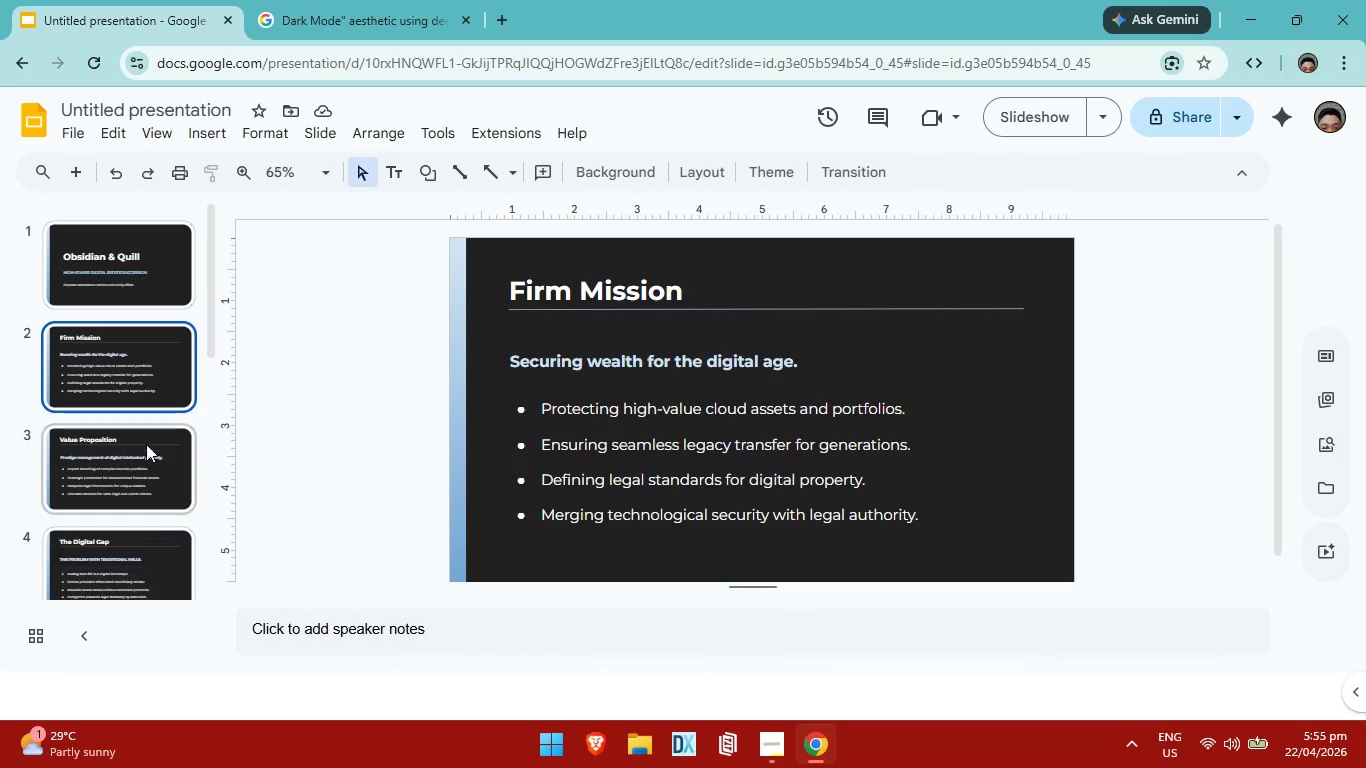 
left_click([149, 480])
 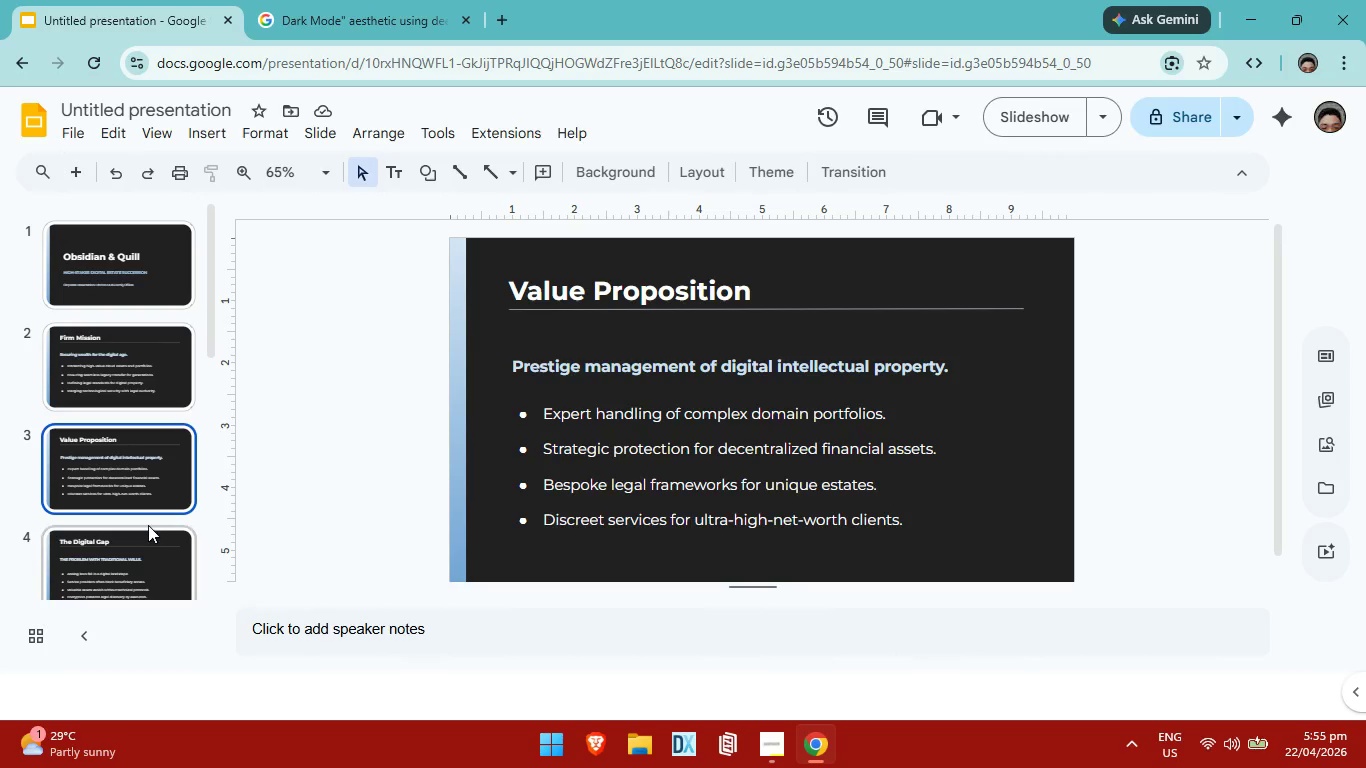 
left_click([148, 550])
 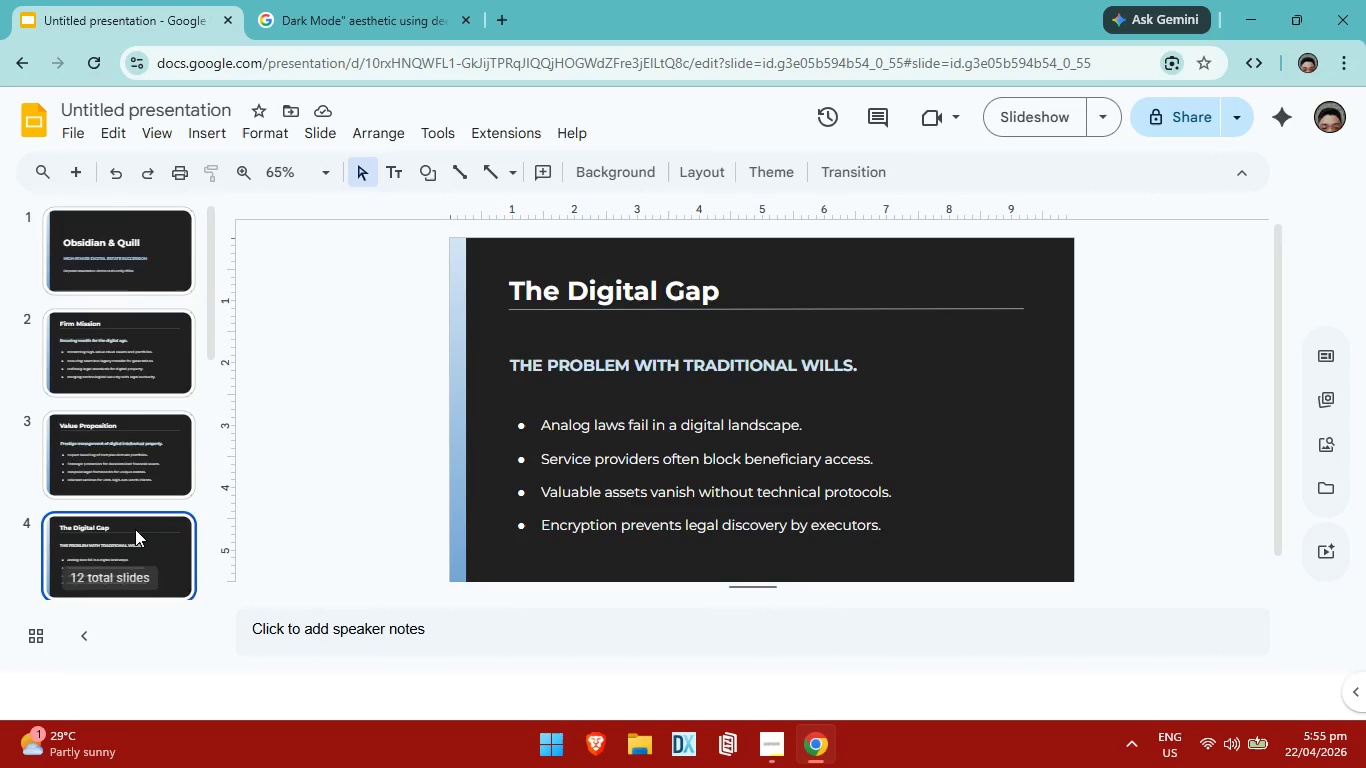 
scroll: coordinate [135, 529], scroll_direction: down, amount: 2.0
 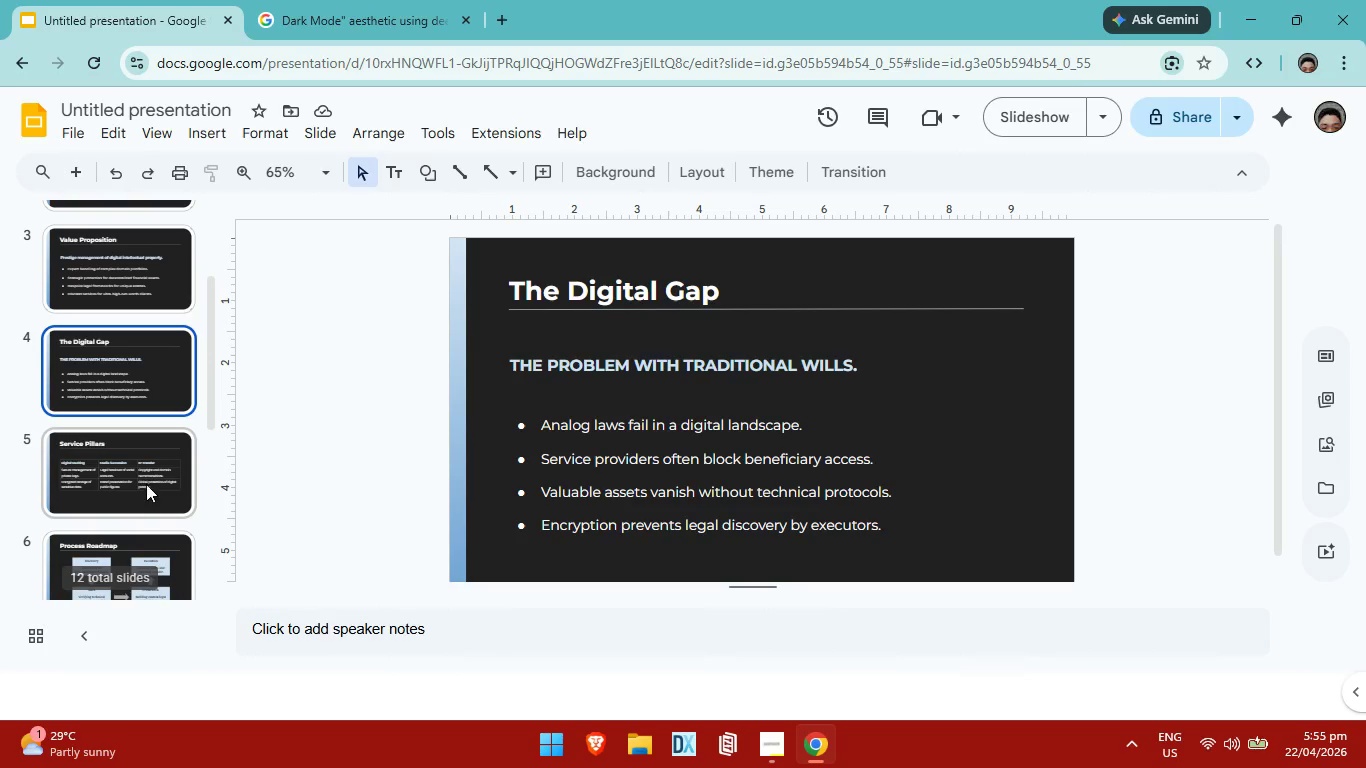 
left_click([146, 483])
 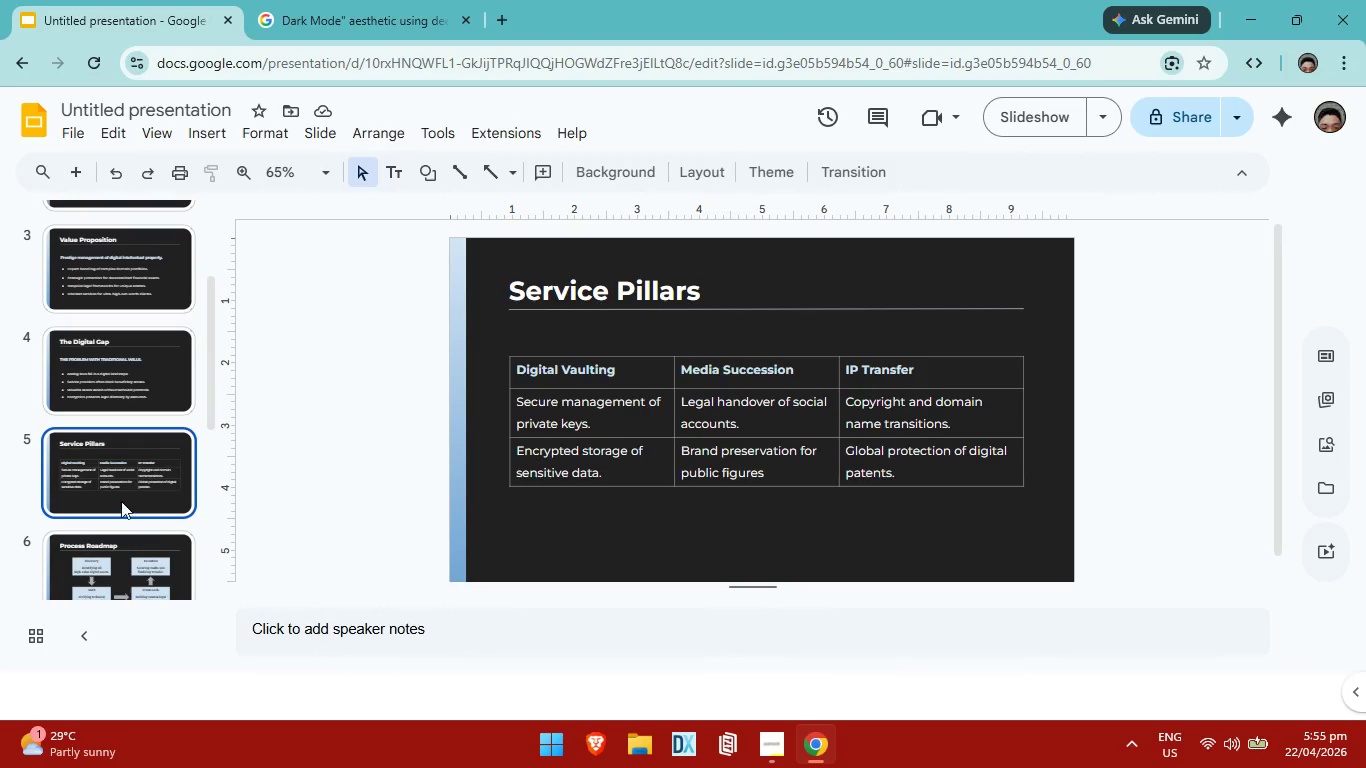 
wait(5.16)
 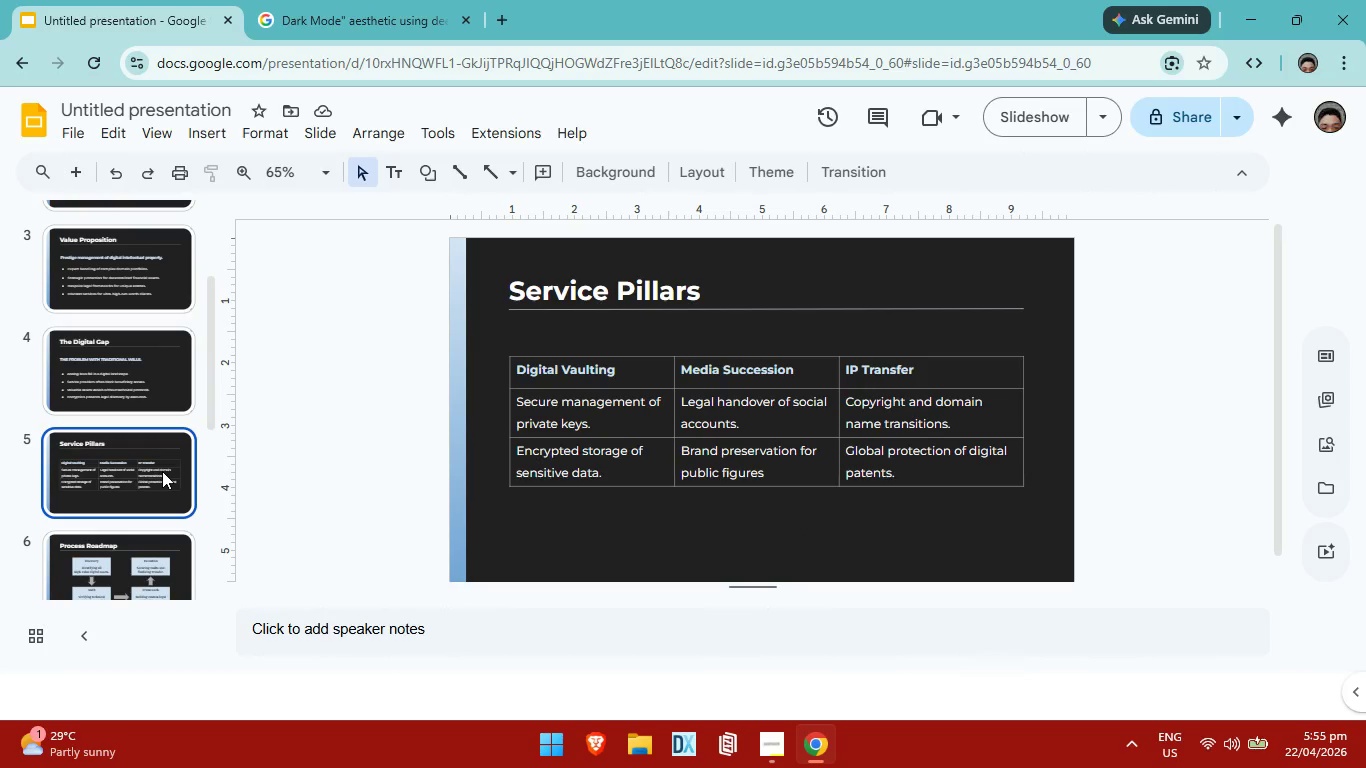 
scroll: coordinate [144, 438], scroll_direction: up, amount: 2.0
 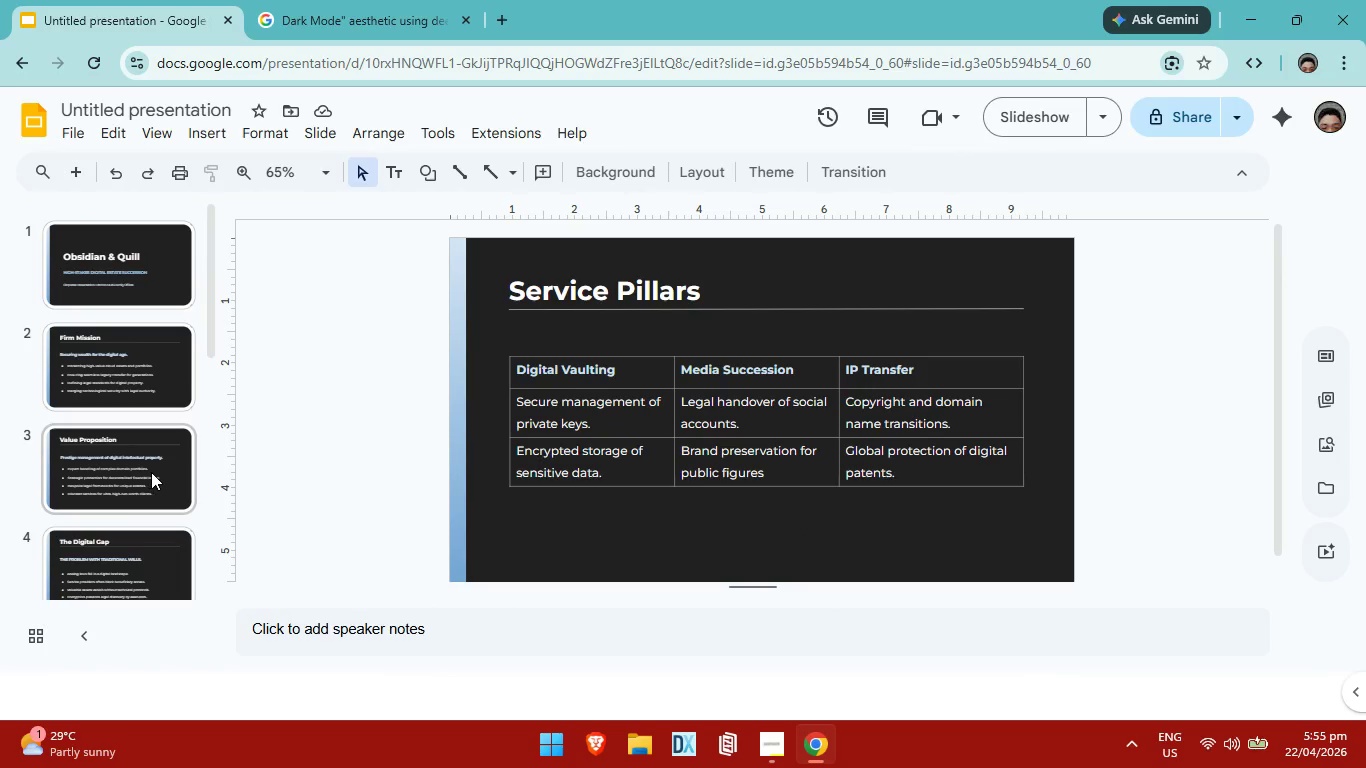 
scroll: coordinate [151, 472], scroll_direction: down, amount: 3.0
 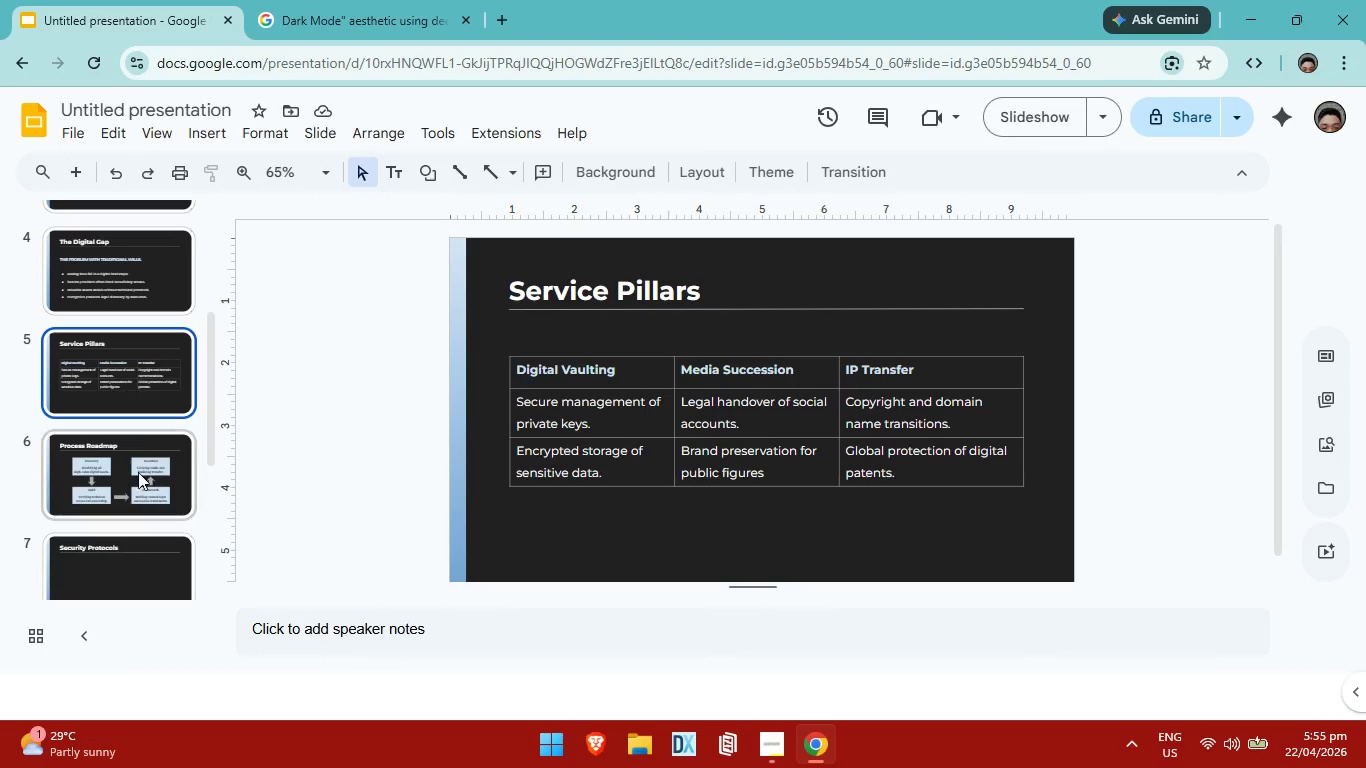 
double_click([138, 493])
 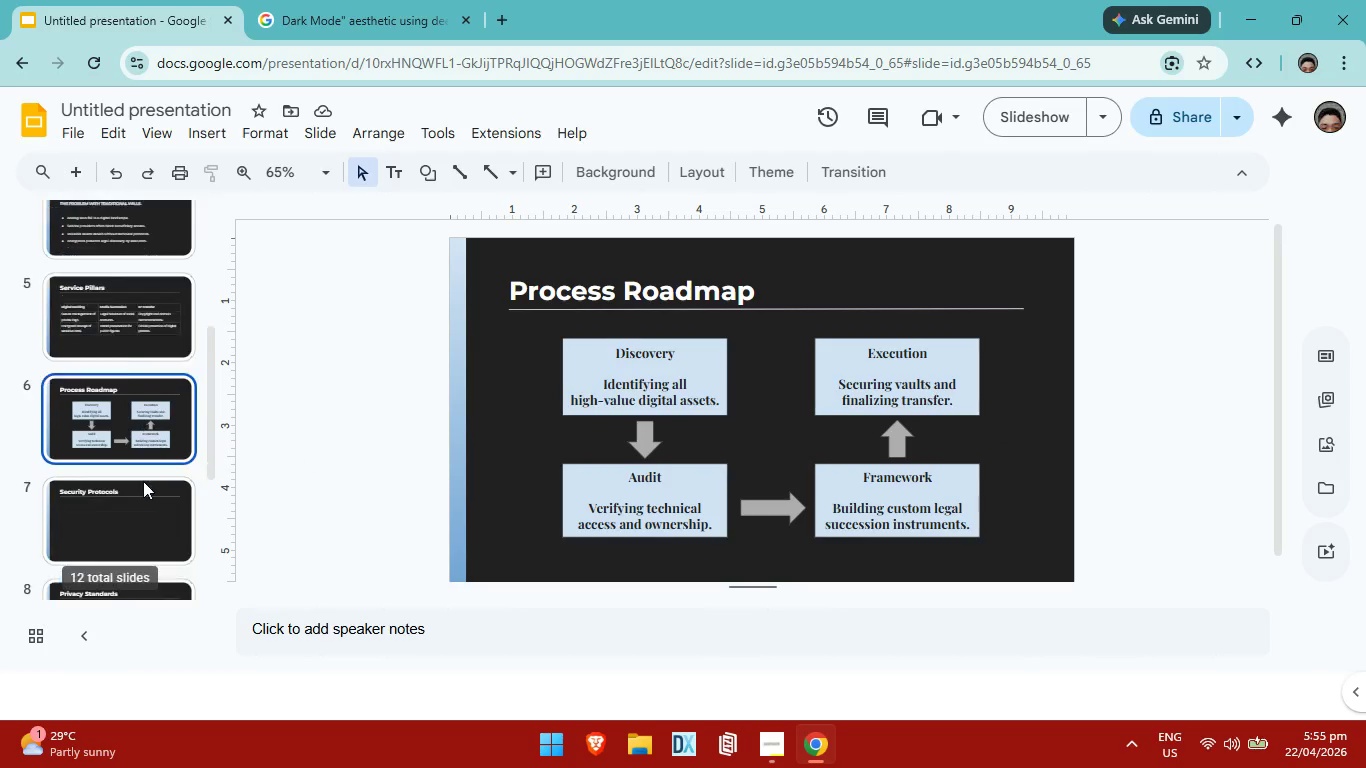 
scroll: coordinate [143, 481], scroll_direction: down, amount: 1.0
 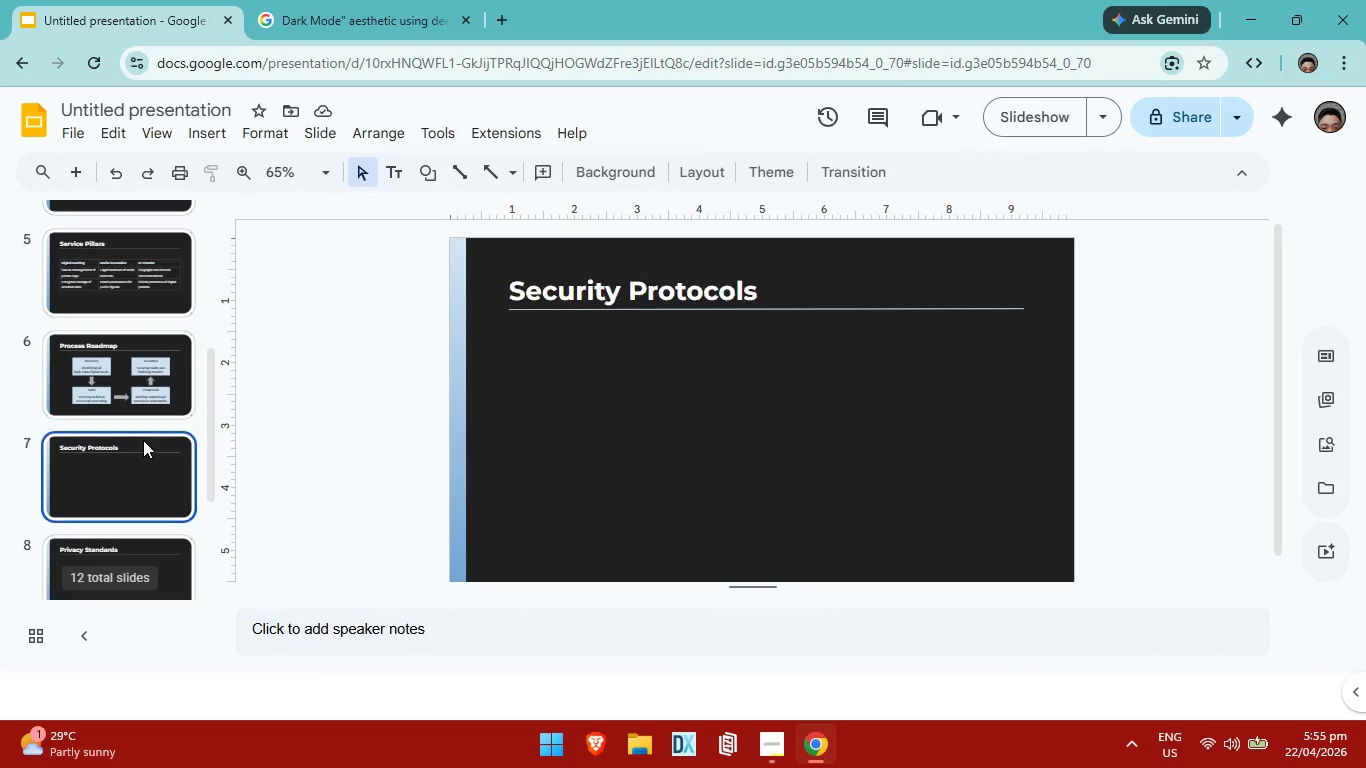 
left_click([143, 440])
 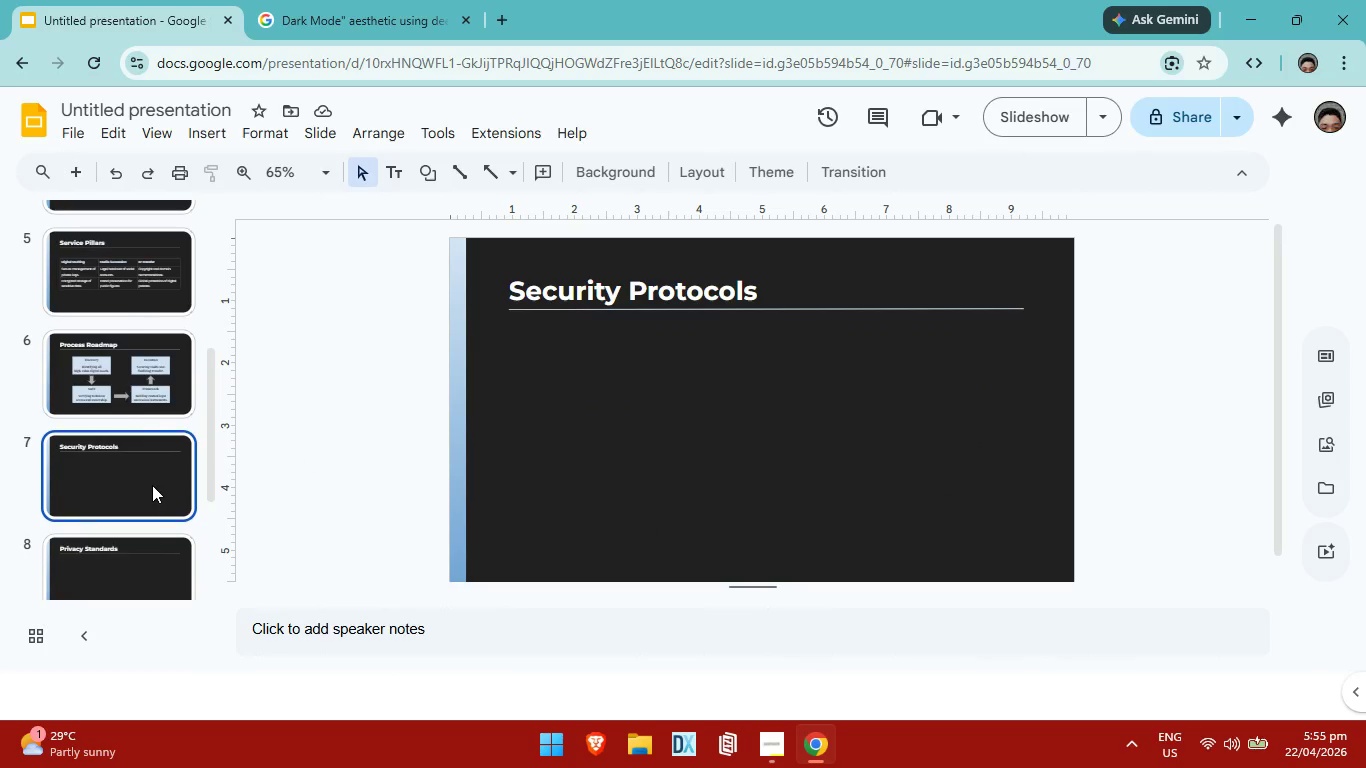 
scroll: coordinate [108, 473], scroll_direction: up, amount: 7.0
 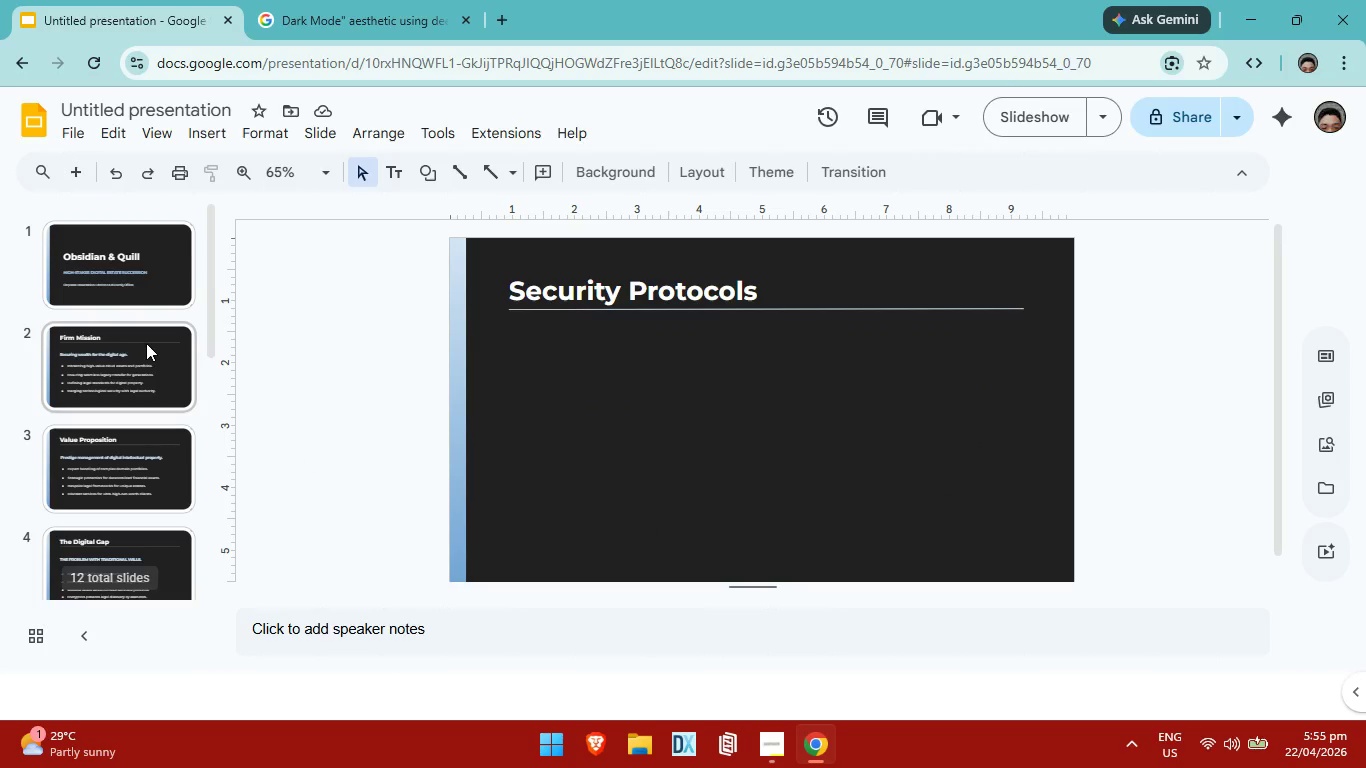 
left_click([147, 342])
 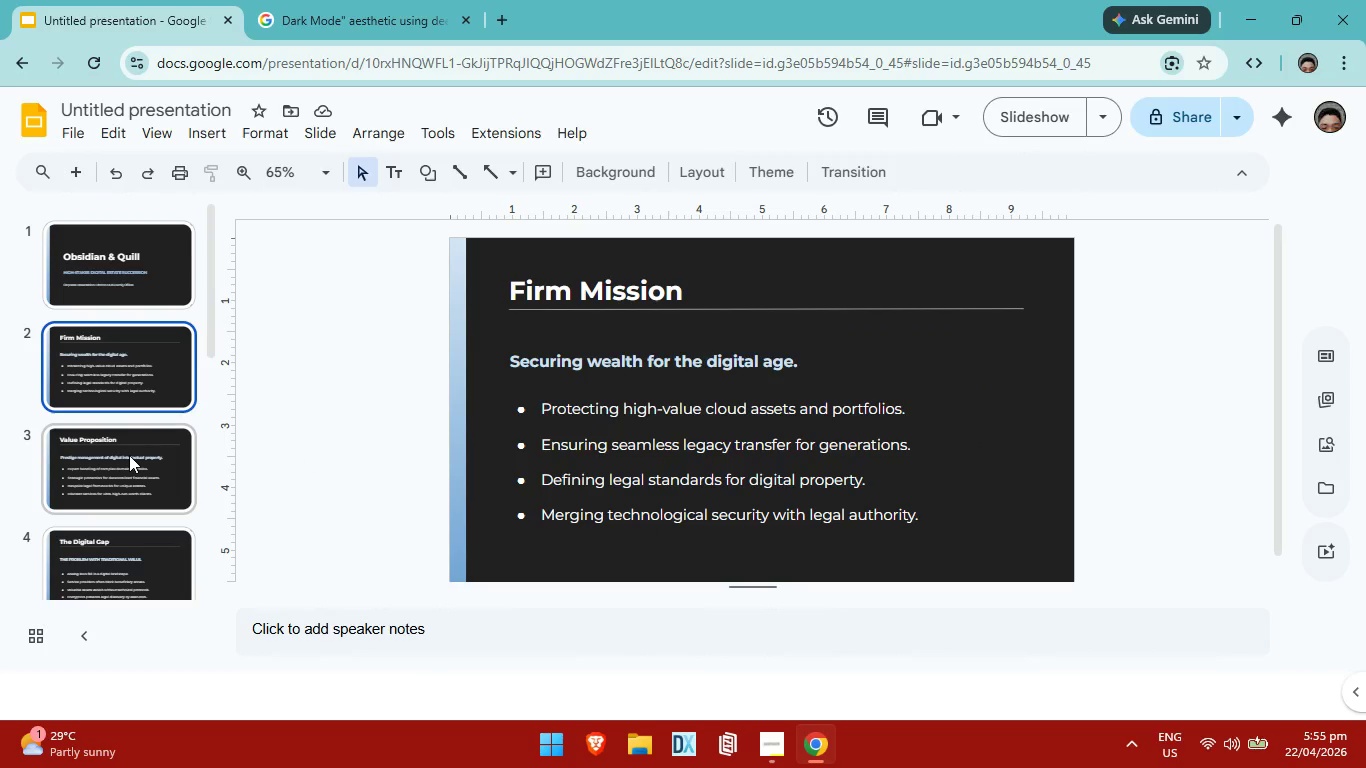 
left_click([129, 455])
 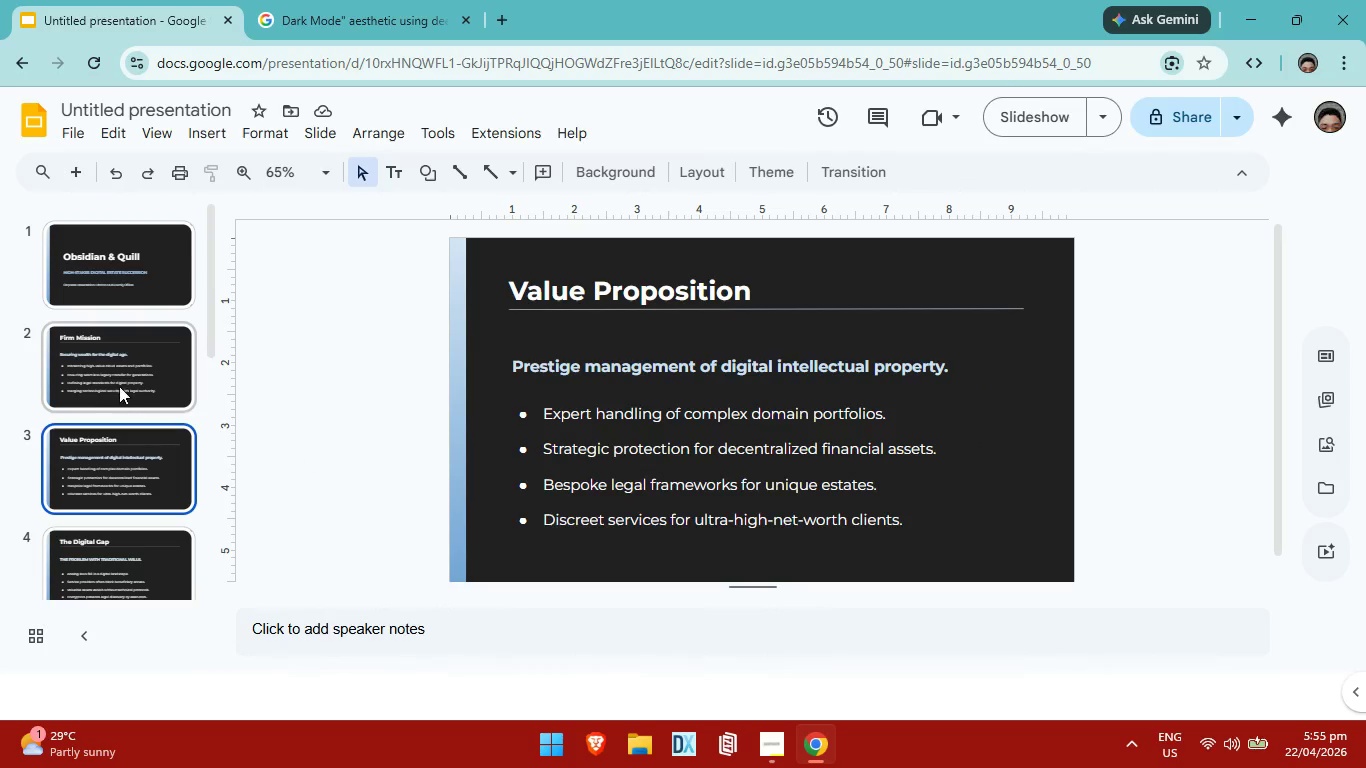 
left_click([119, 384])
 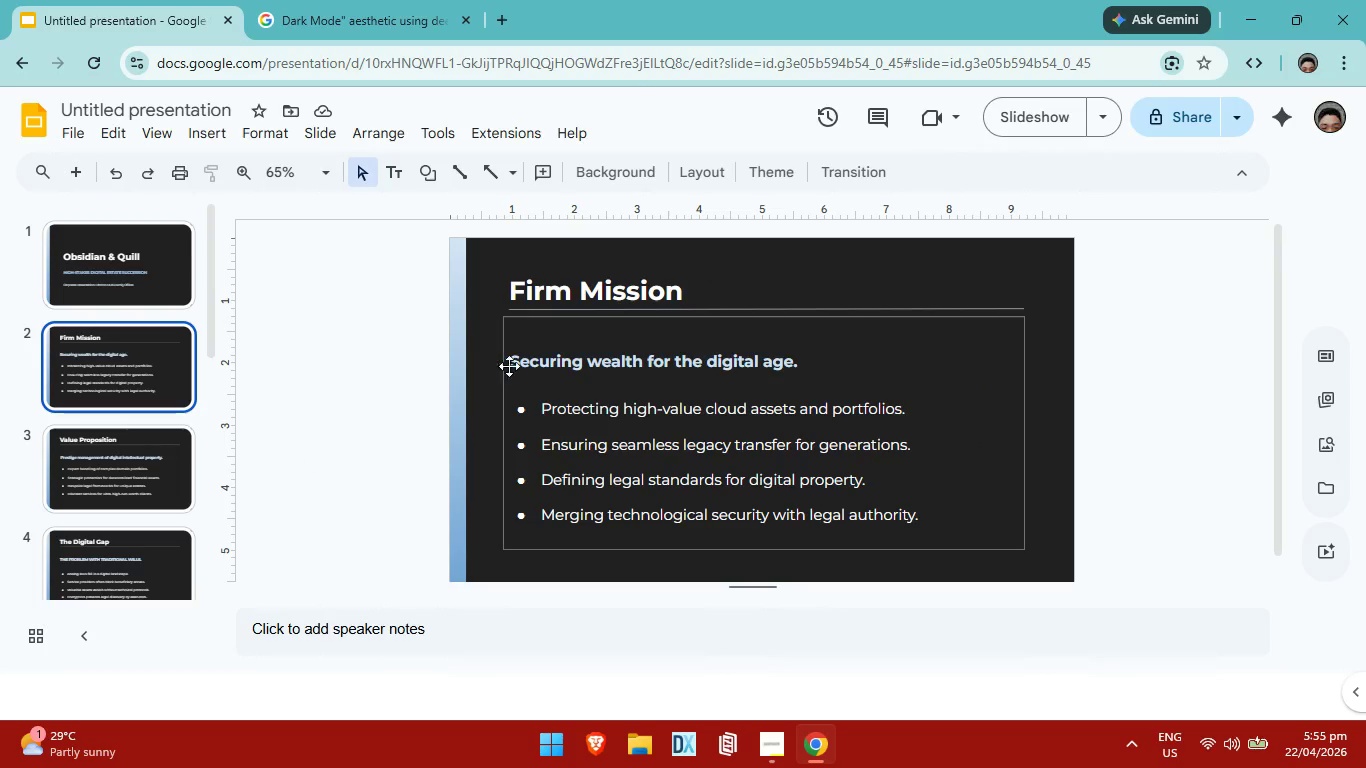 
left_click([519, 368])
 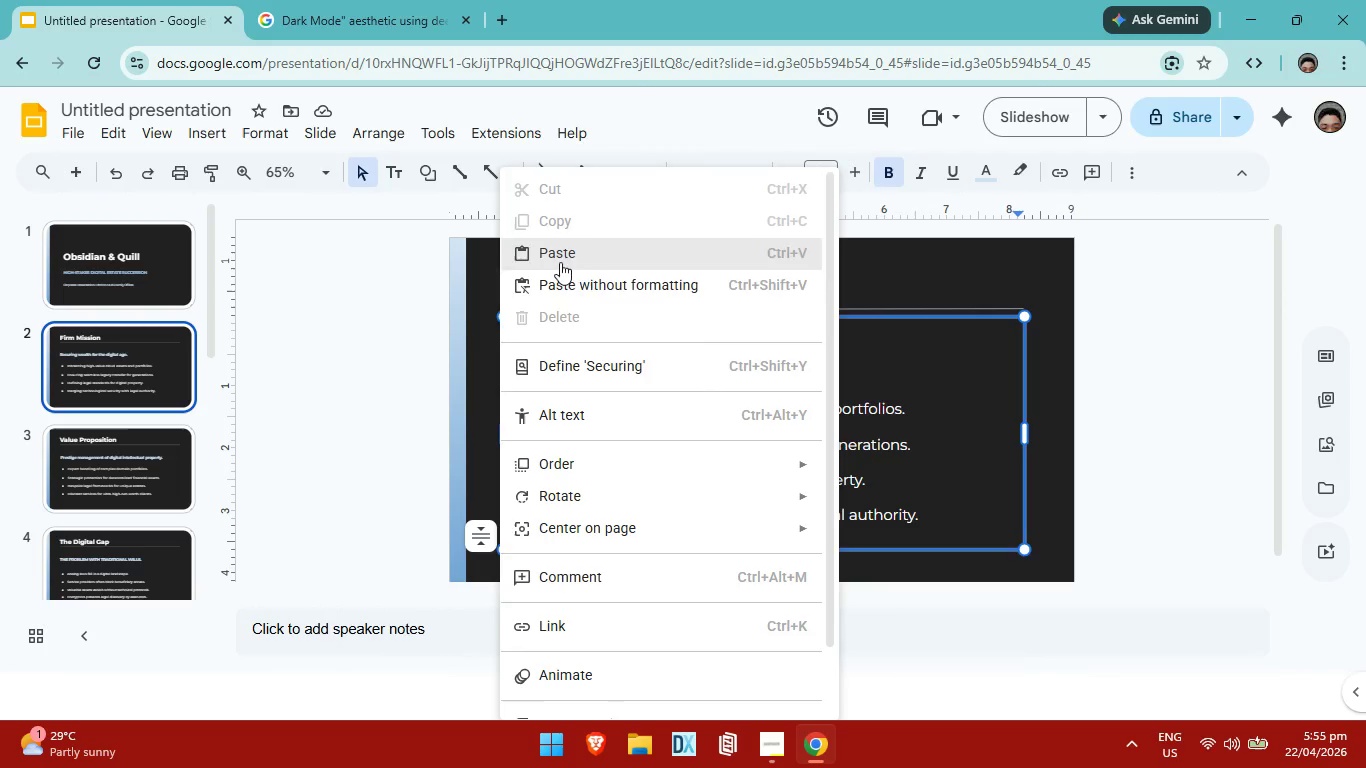 
left_click([460, 407])
 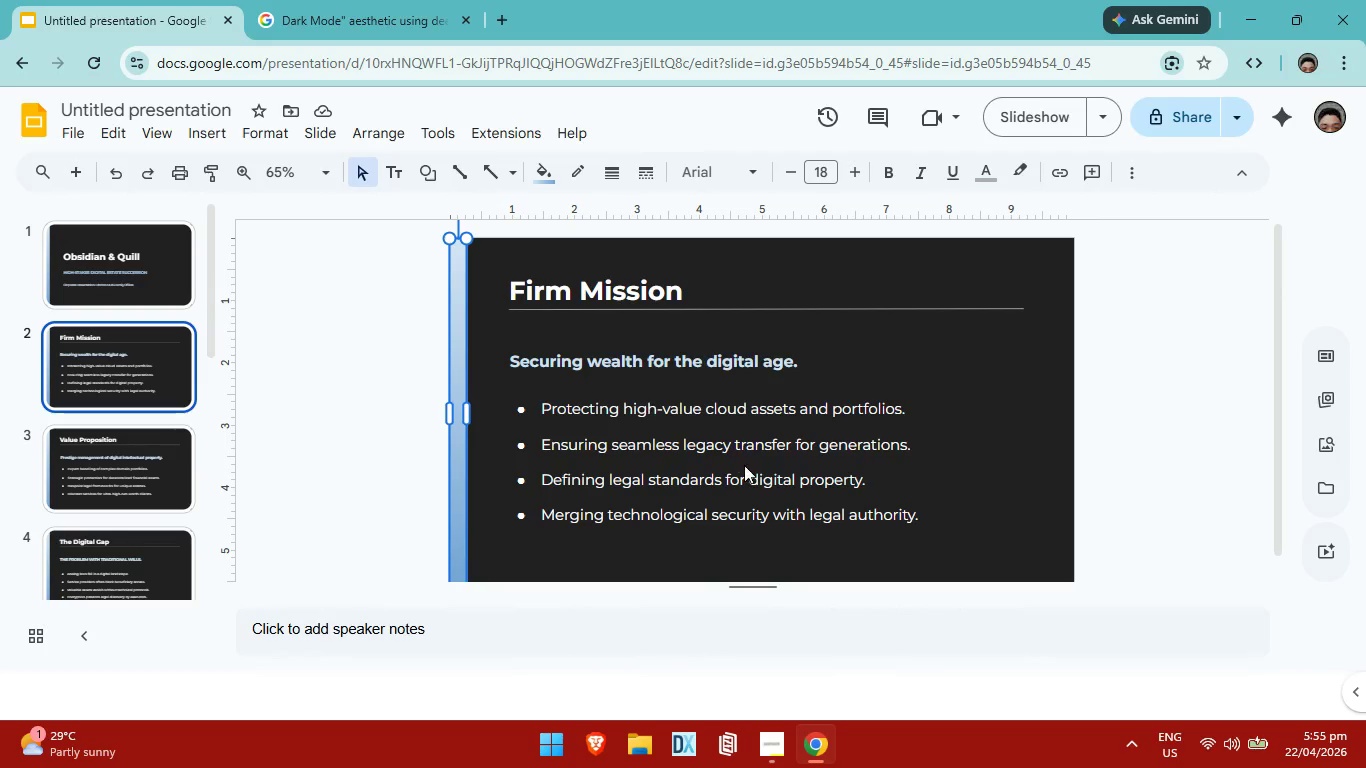 
left_click([744, 465])
 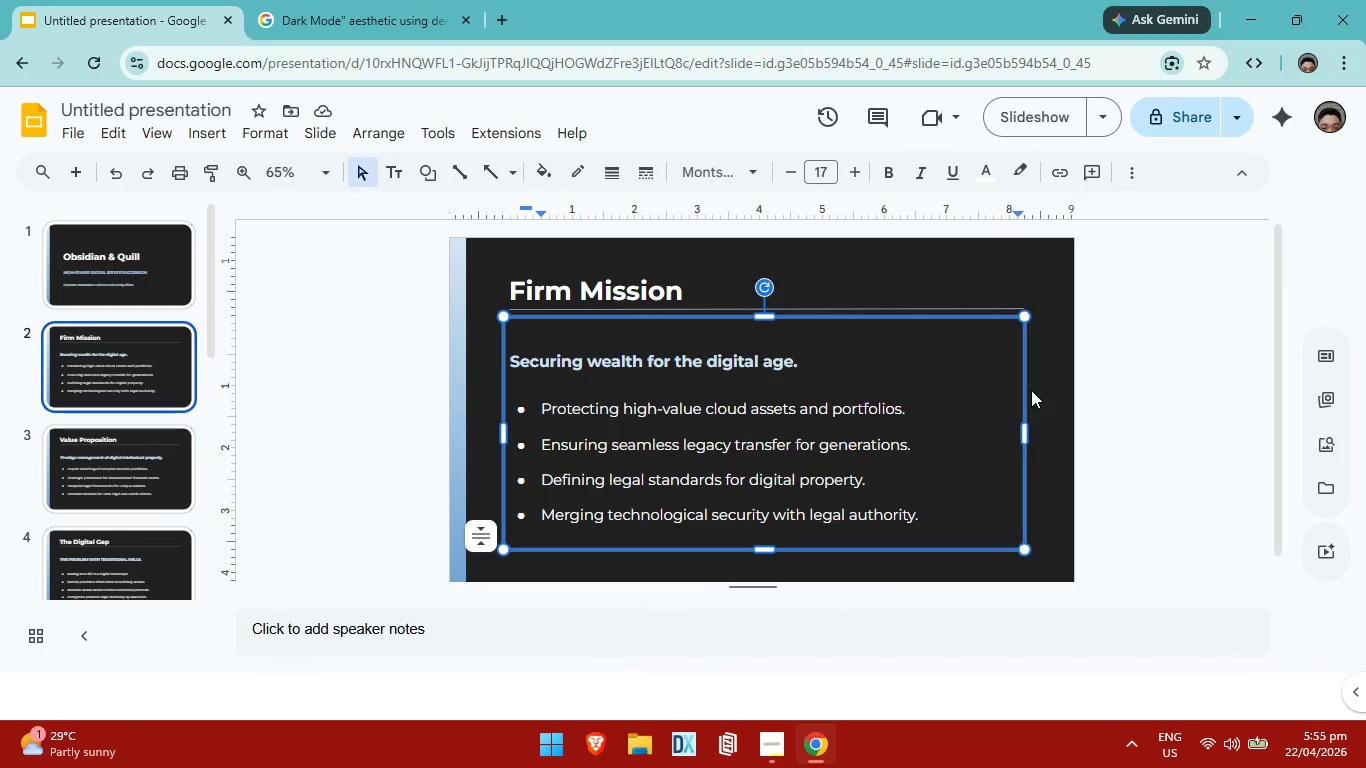 
right_click([1024, 388])
 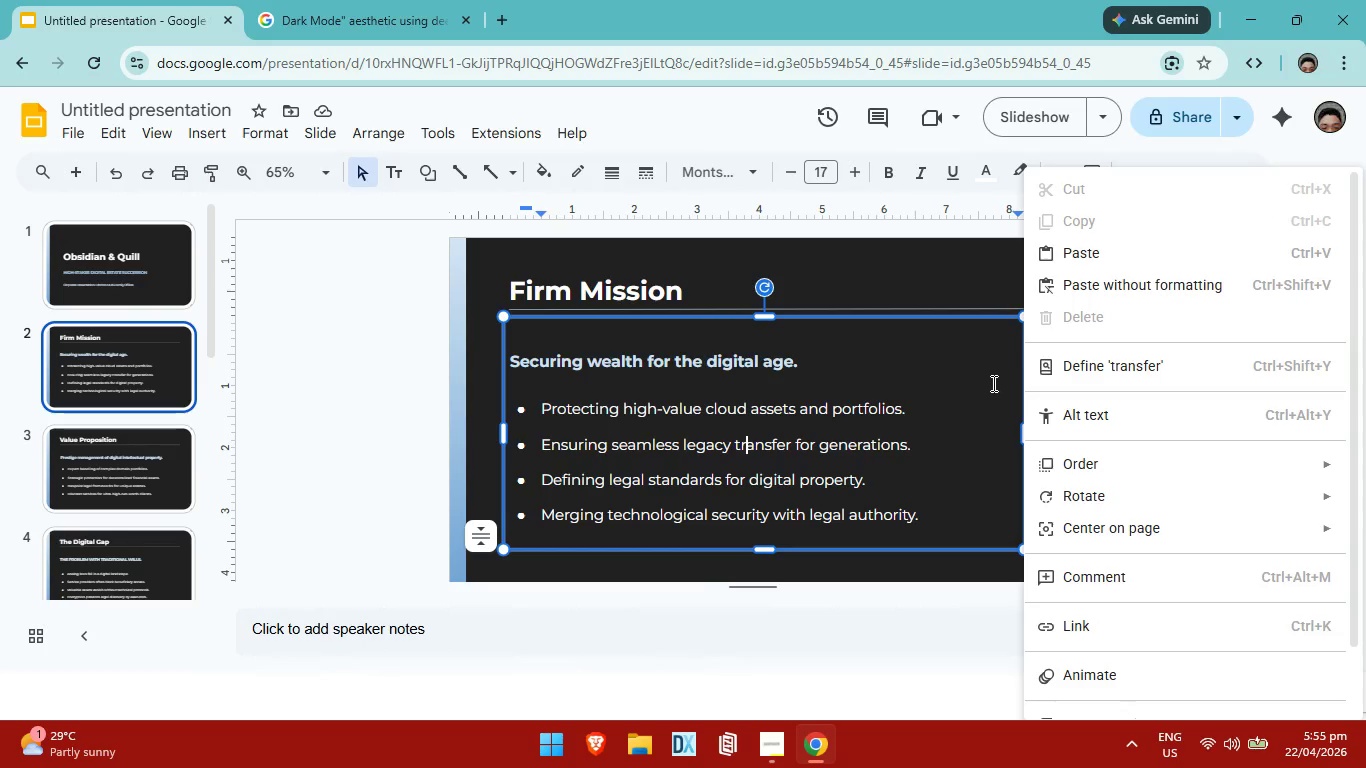 
left_click([989, 383])
 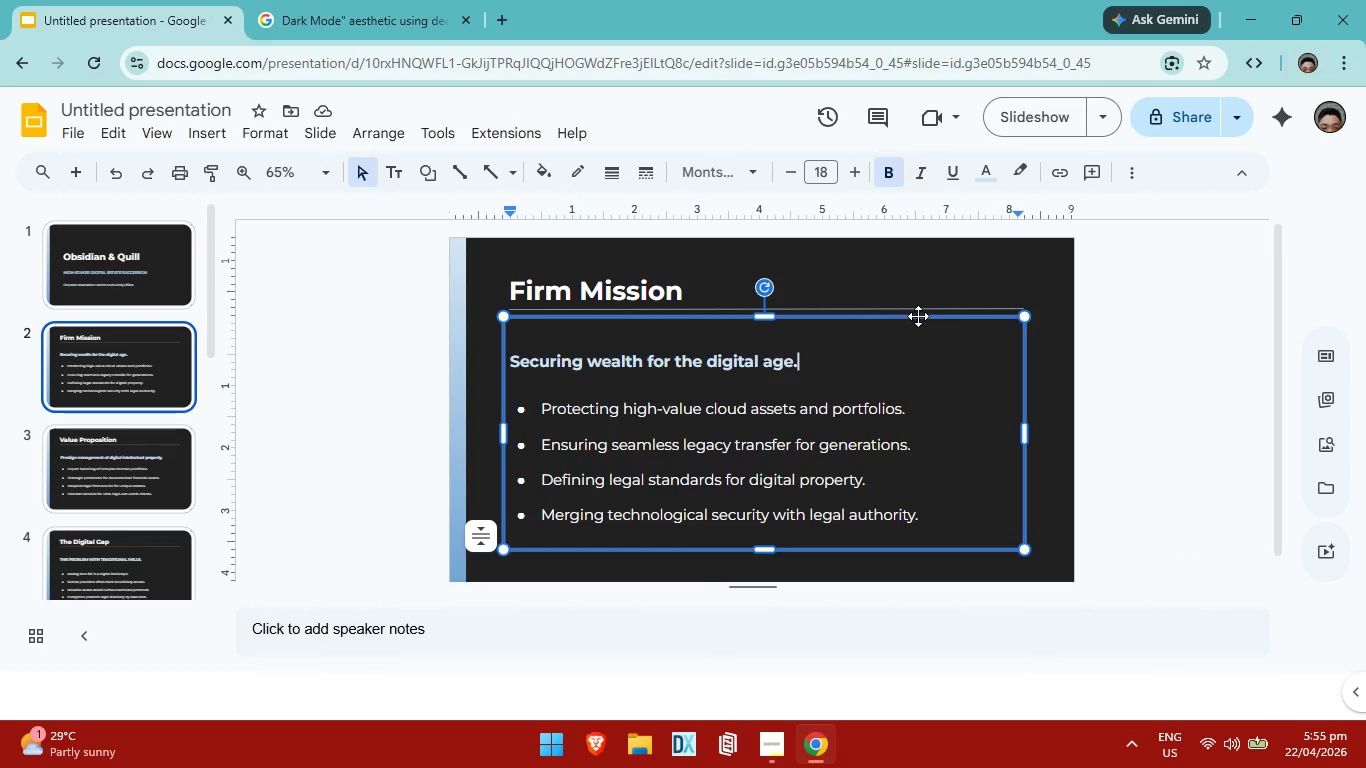 
right_click([918, 315])
 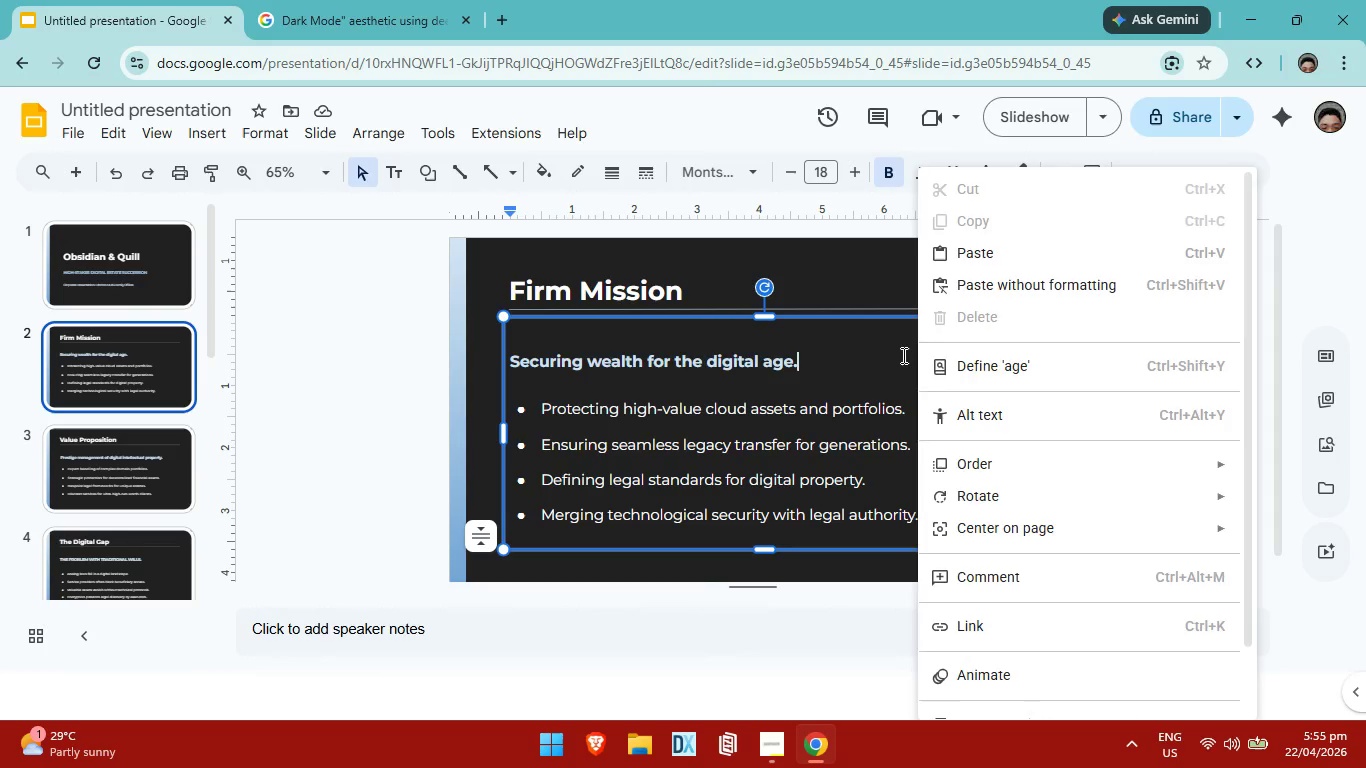 
left_click([902, 355])
 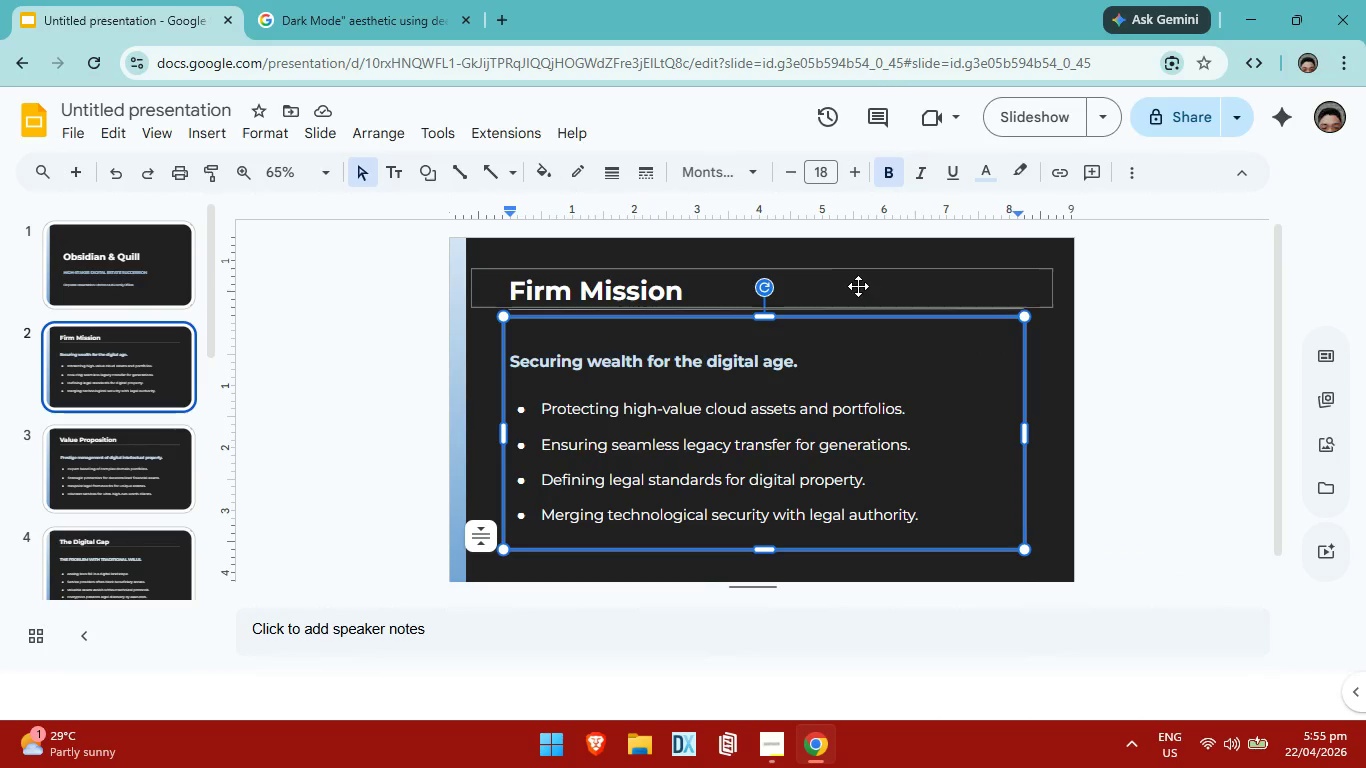 
left_click([858, 286])
 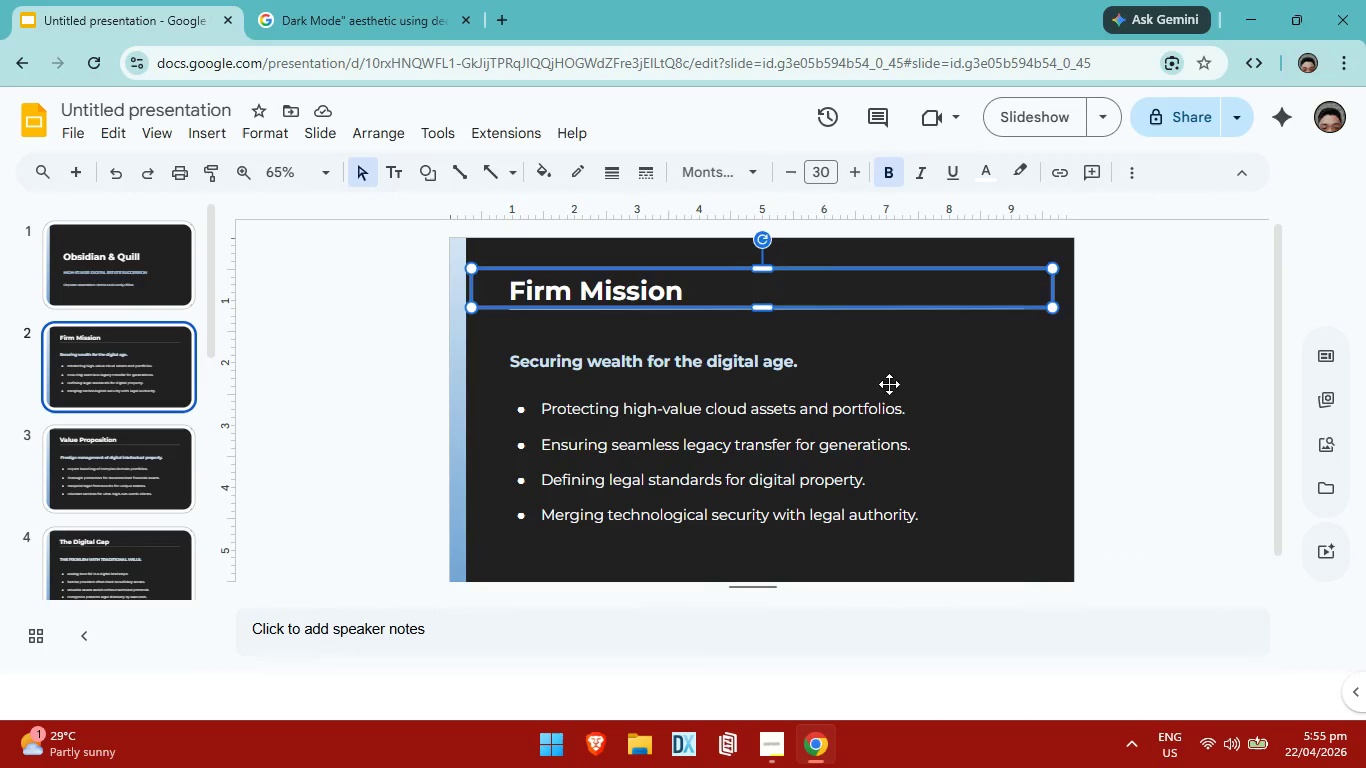 
left_click([889, 384])
 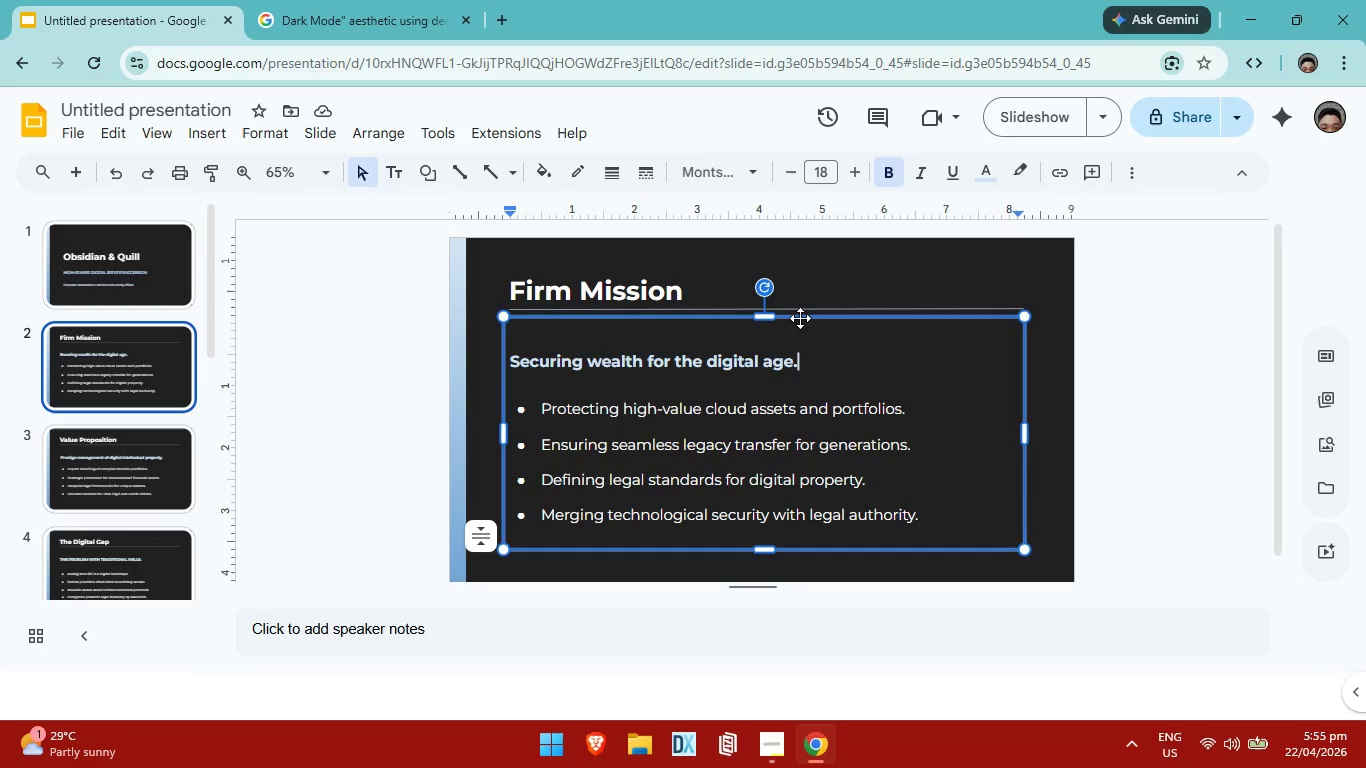 
right_click([801, 317])
 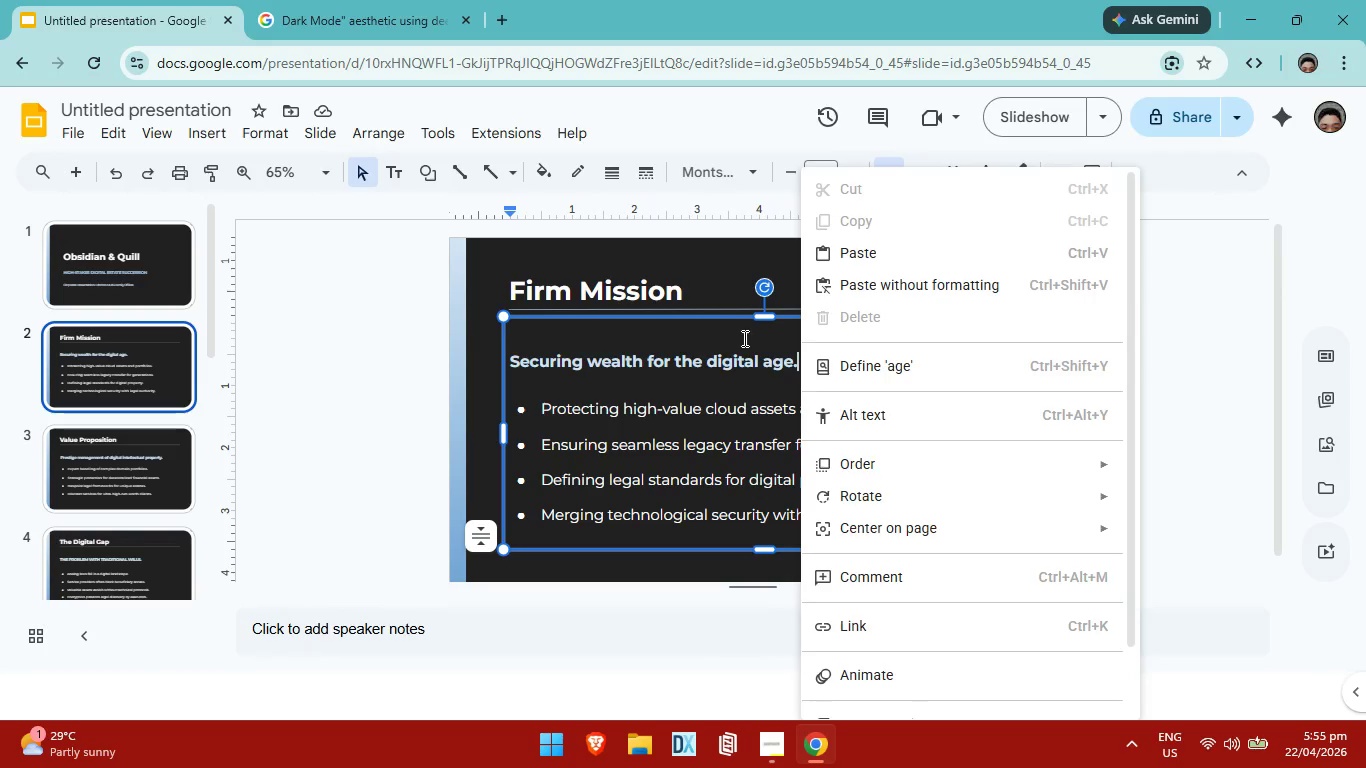 
left_click([742, 339])
 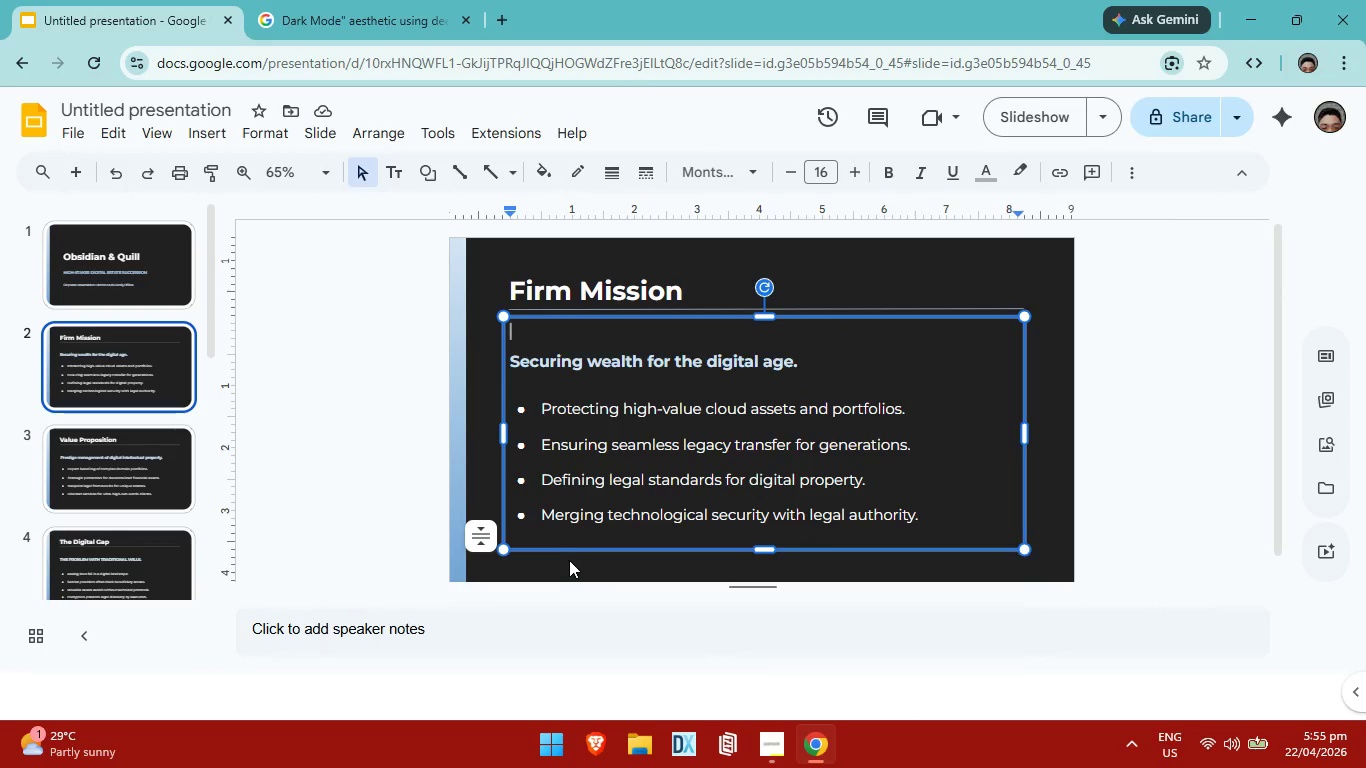 
left_click([569, 566])
 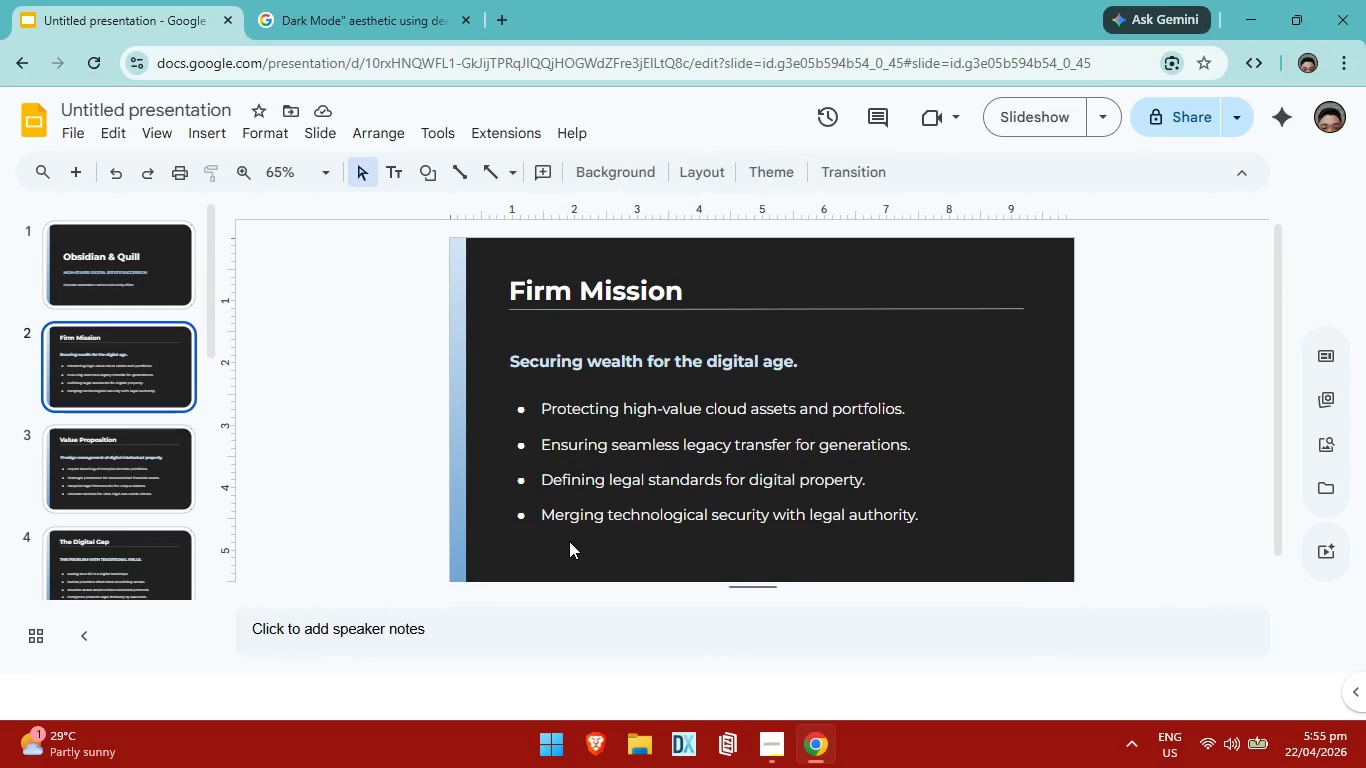 
left_click([569, 541])
 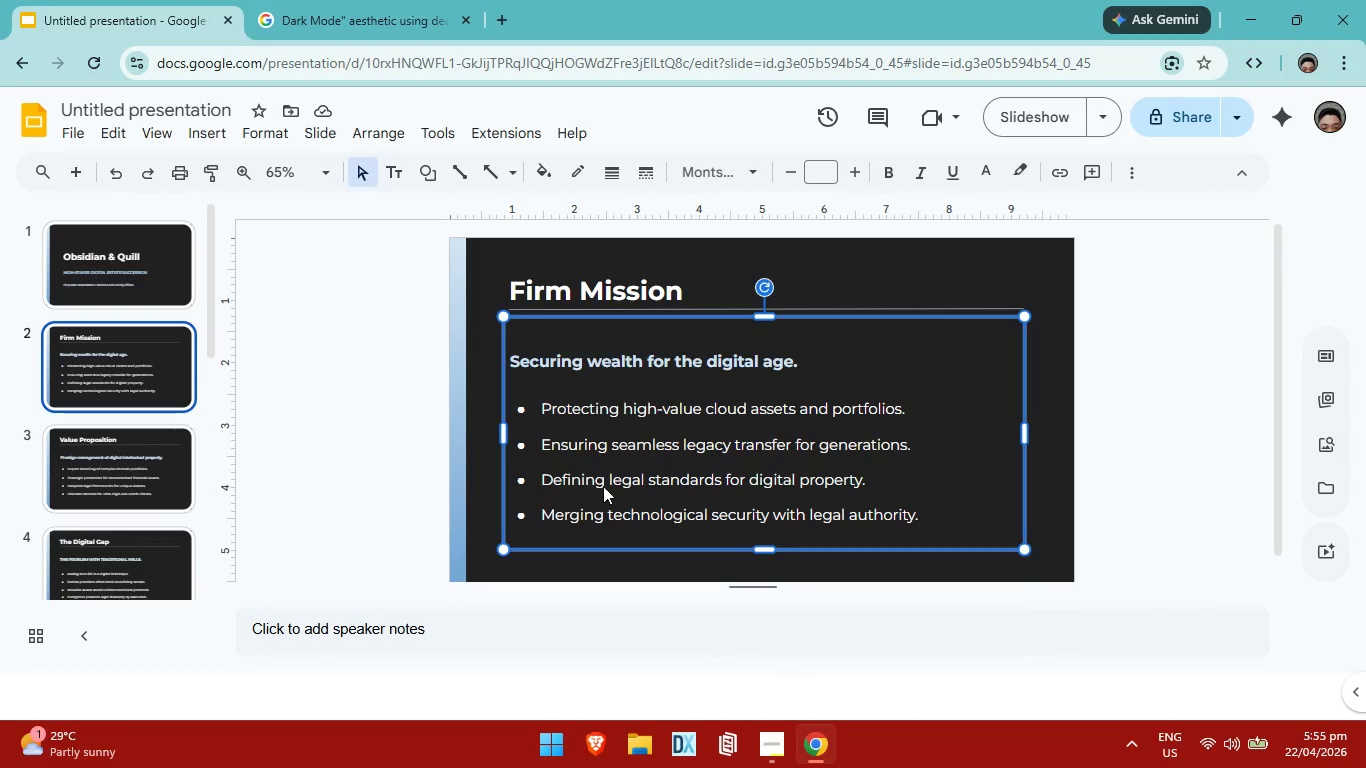 
right_click([603, 486])
 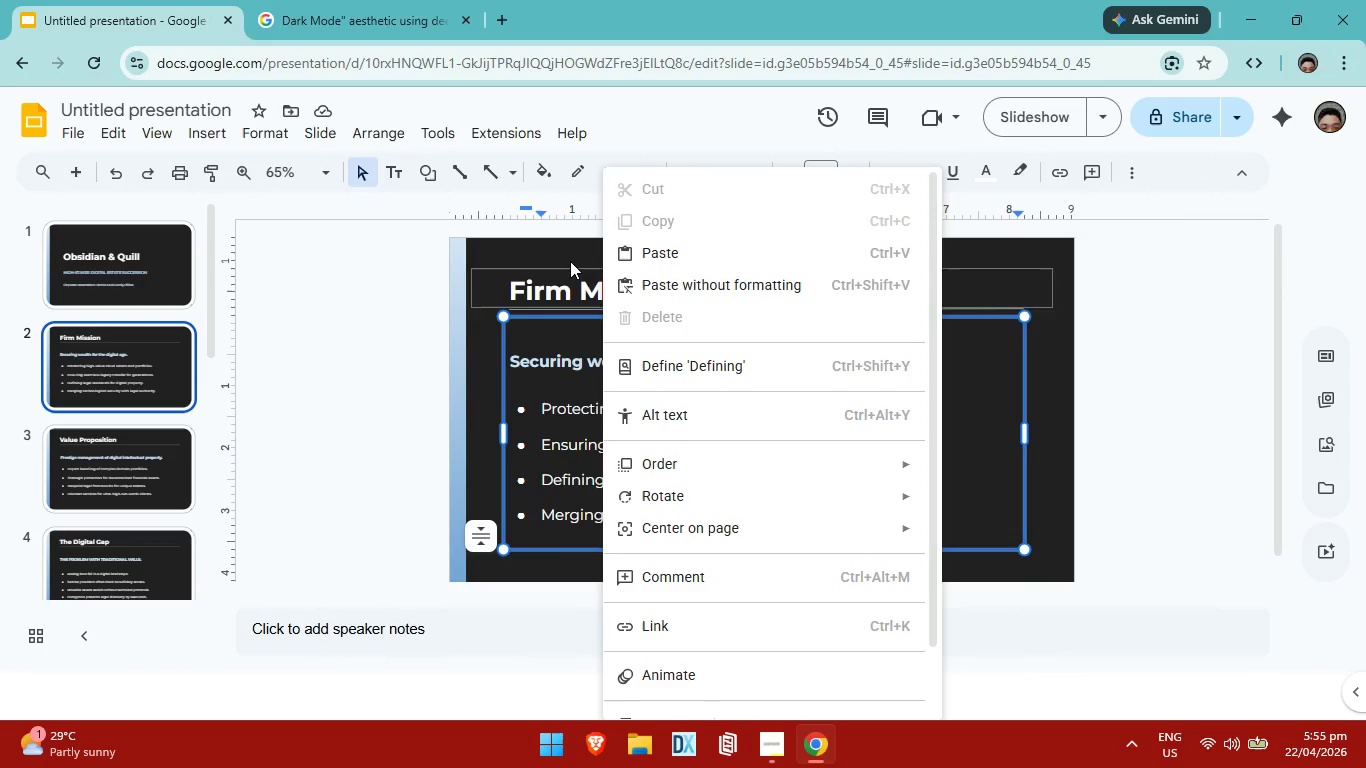 
left_click([570, 254])
 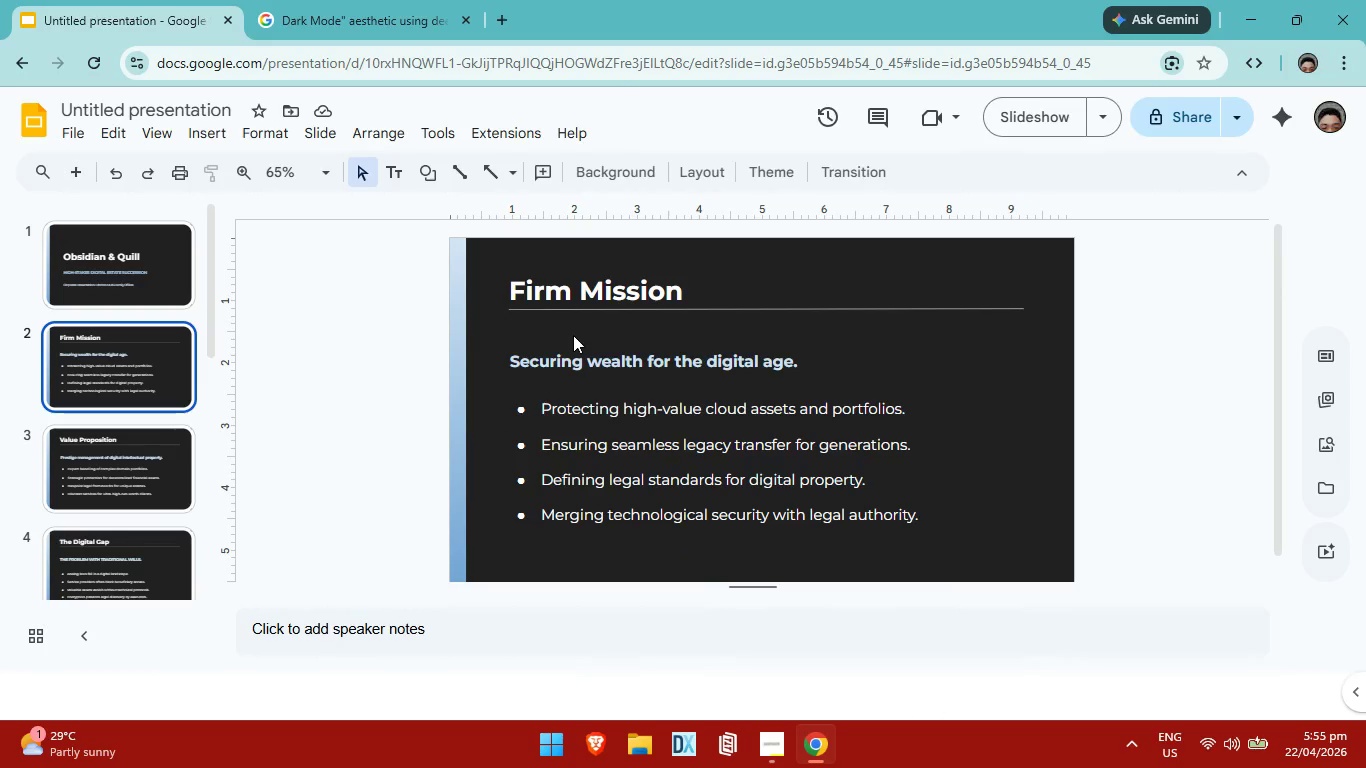 
left_click([573, 335])
 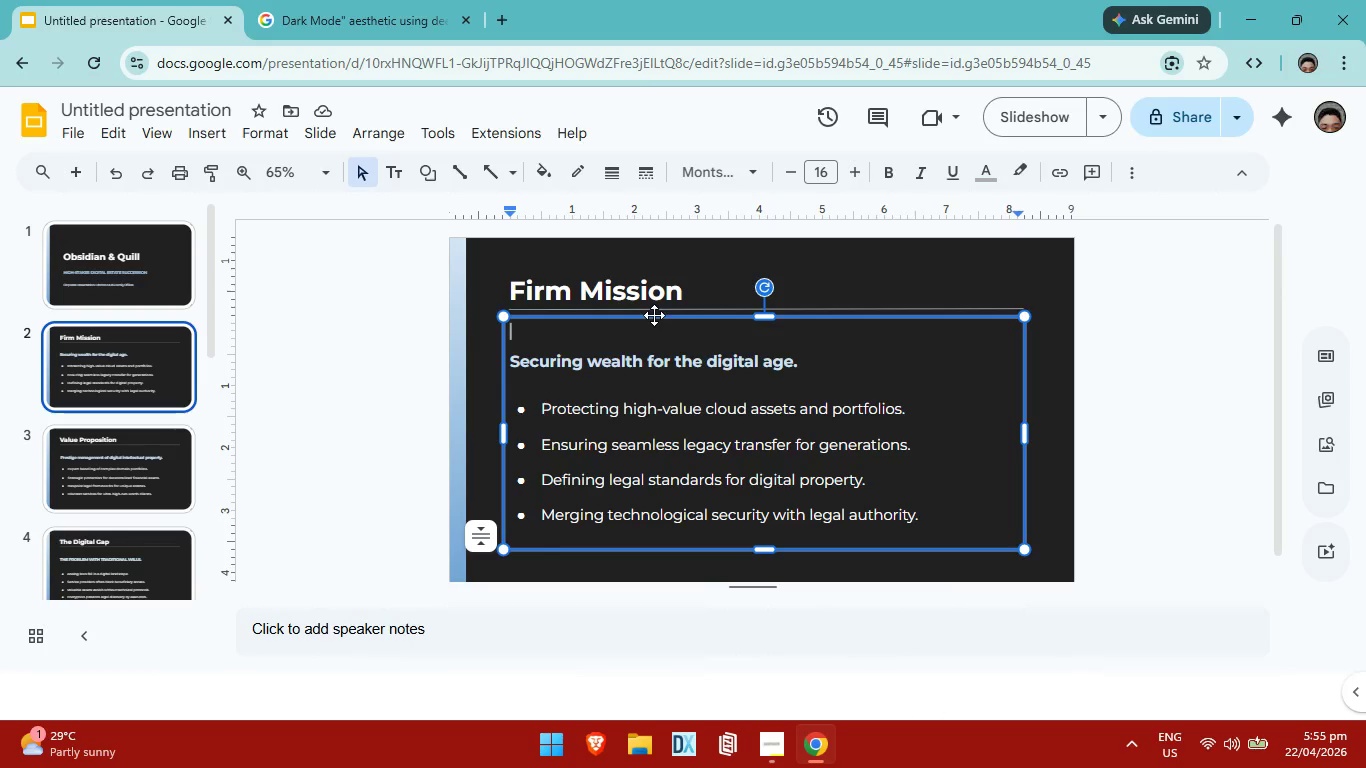 
right_click([654, 315])
 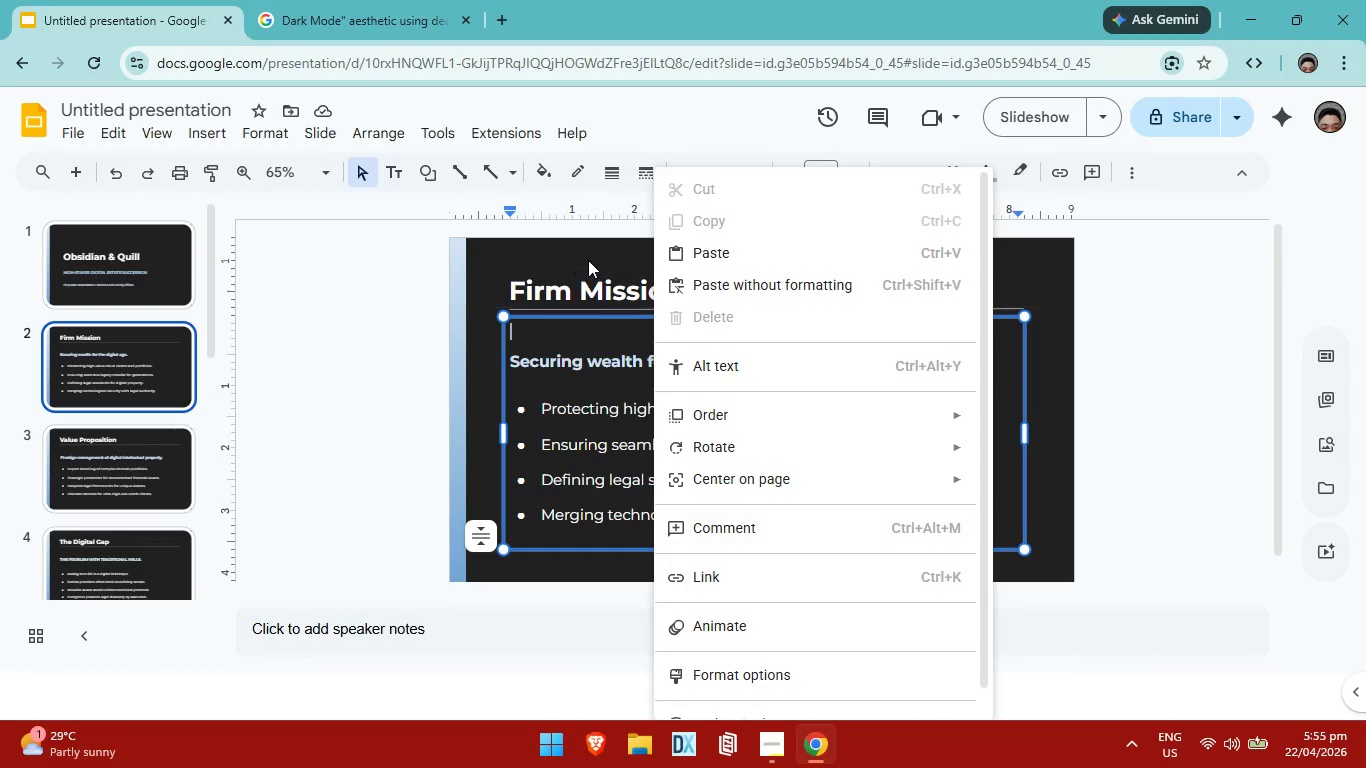 
left_click([591, 258])
 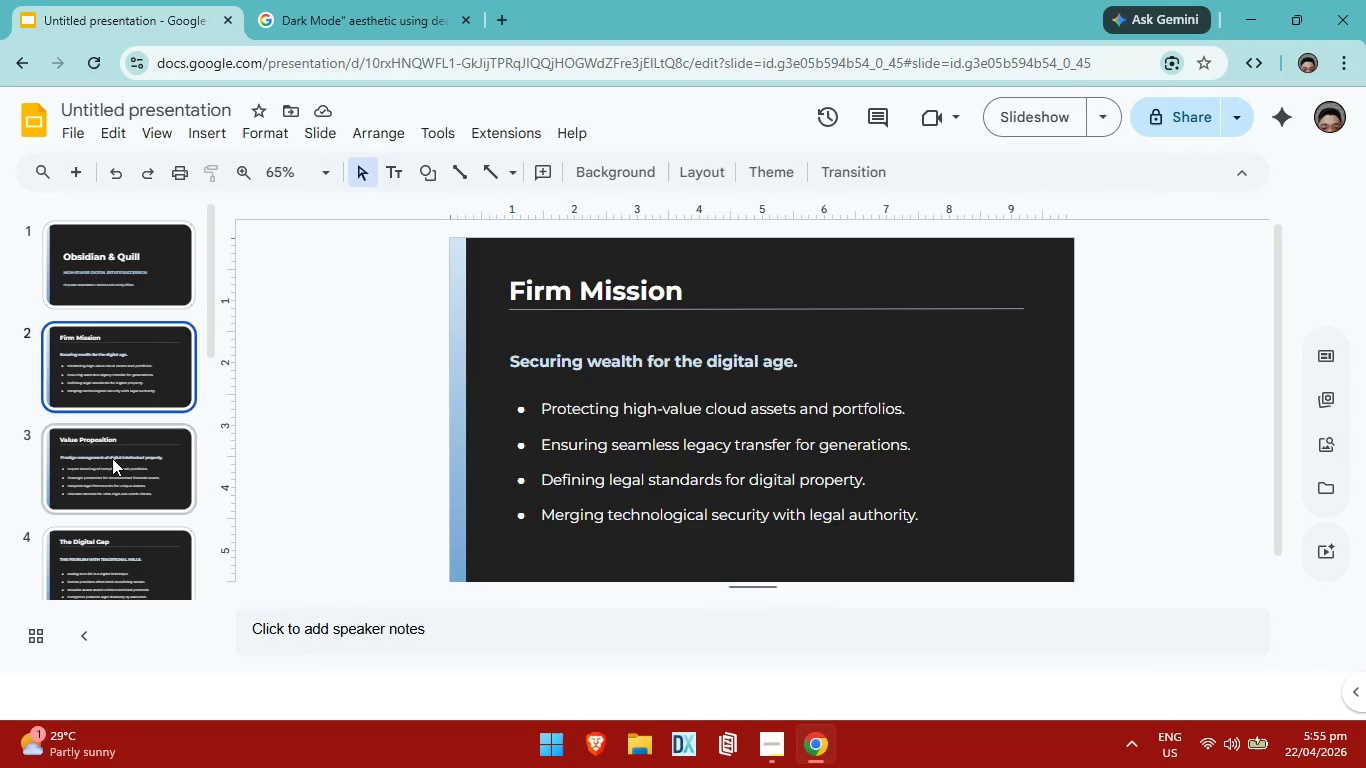 
left_click([112, 458])
 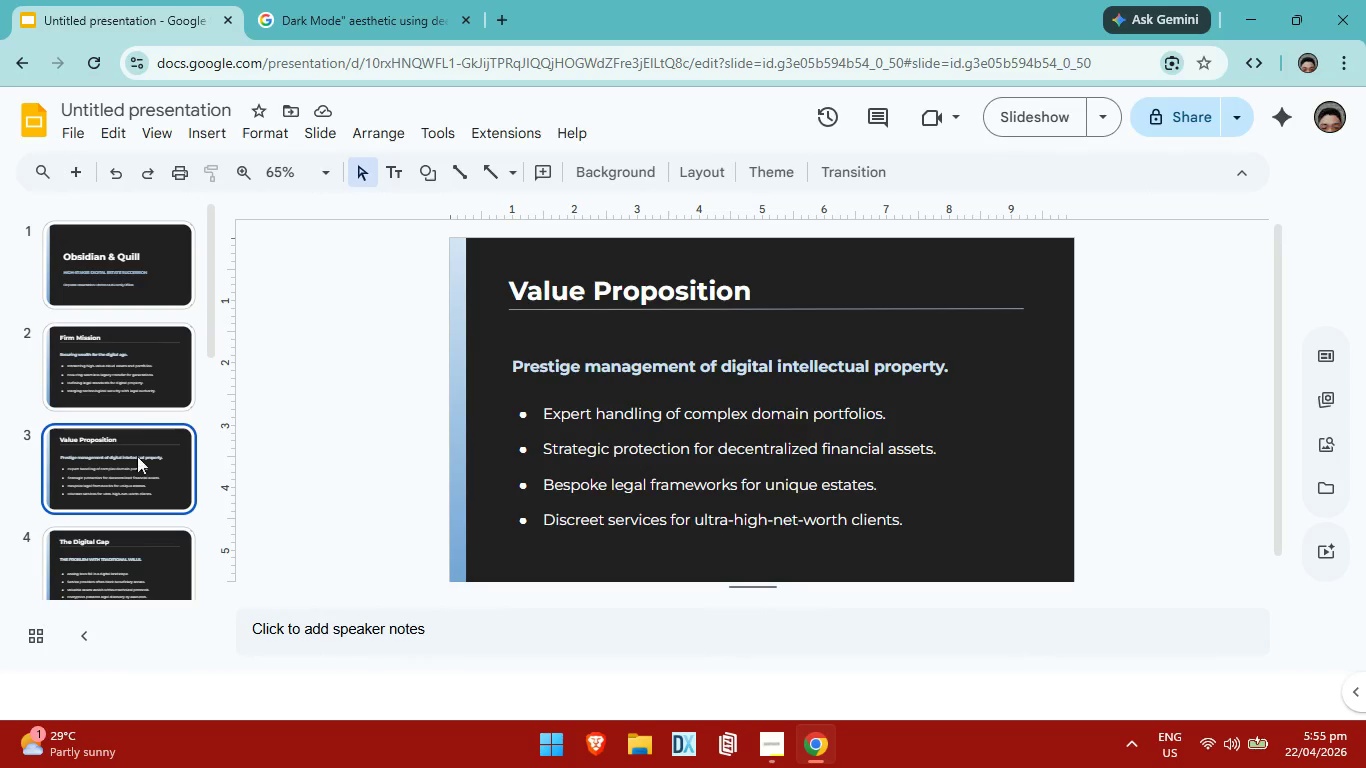 
left_click([145, 411])
 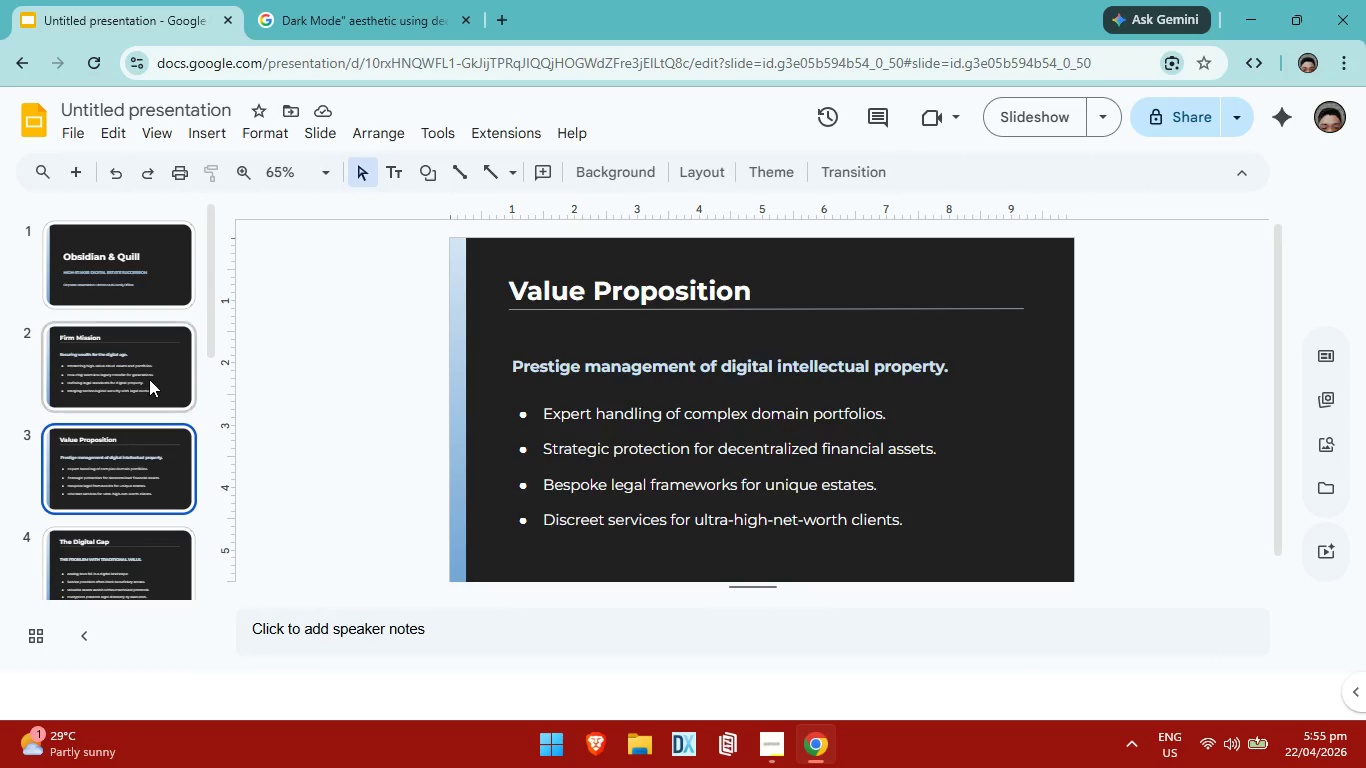 
scroll: coordinate [143, 417], scroll_direction: up, amount: 1.0
 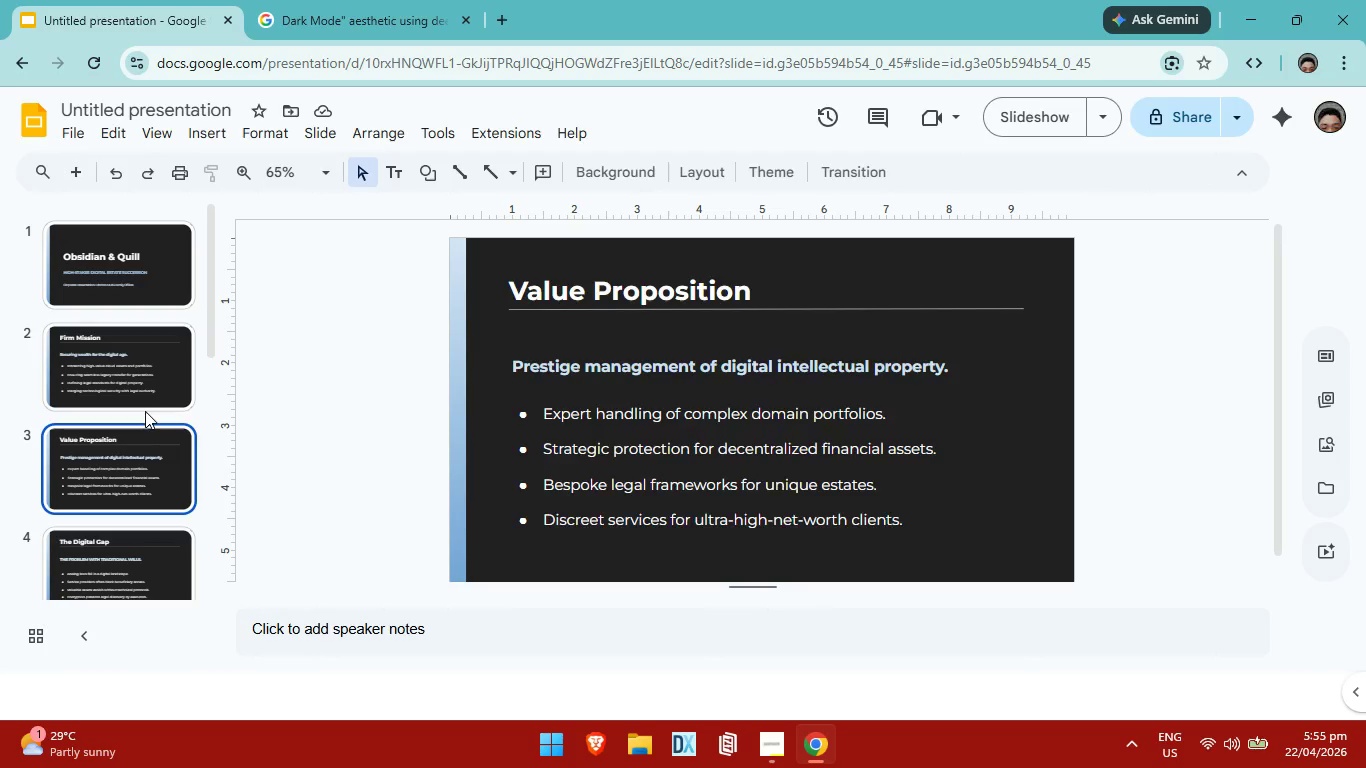 
double_click([149, 378])
 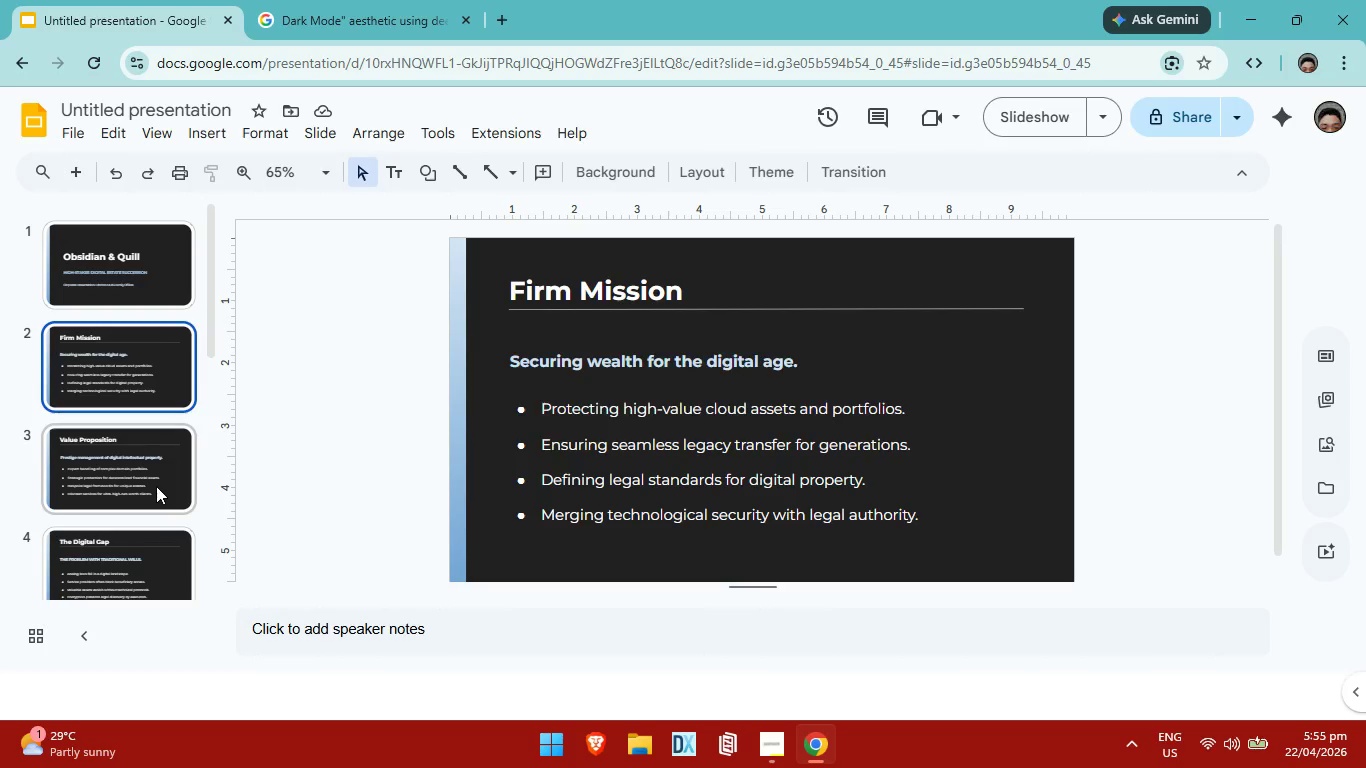 
left_click([156, 486])
 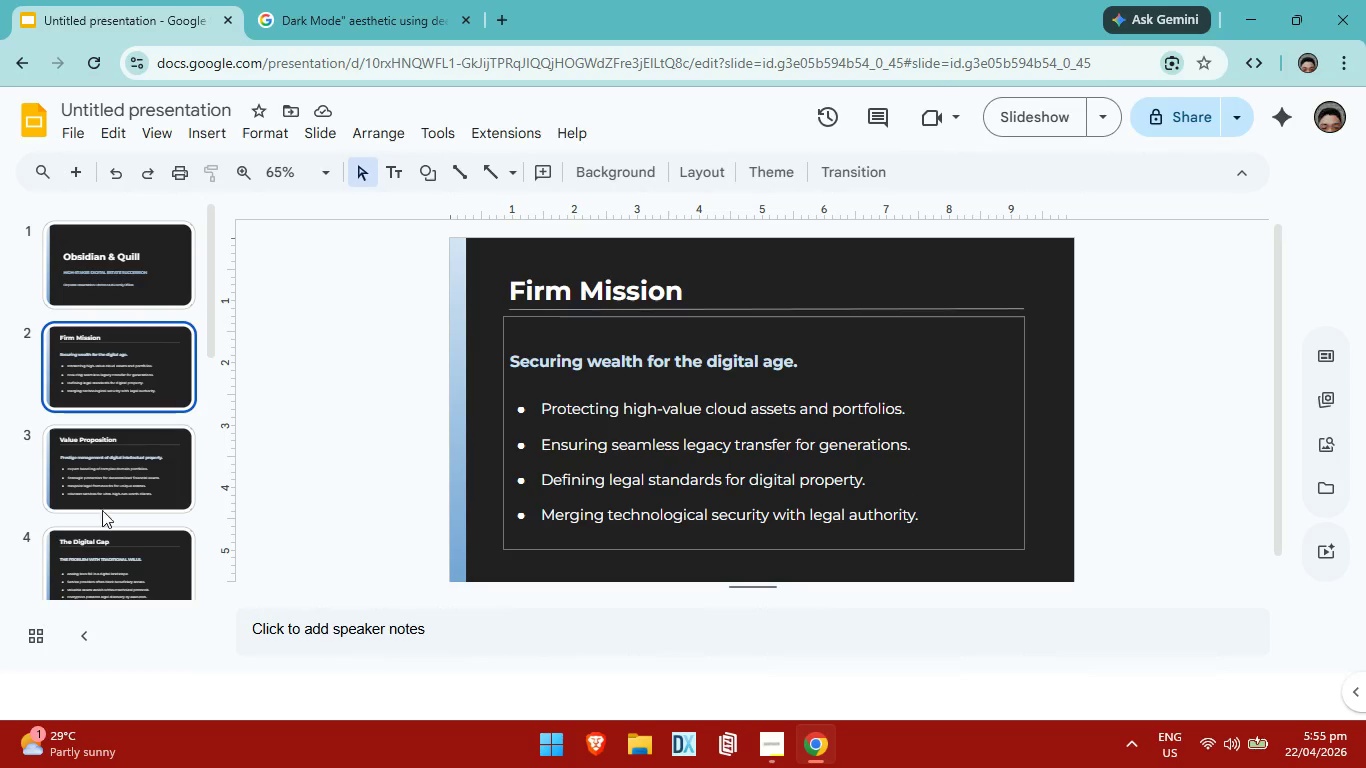 
left_click([119, 485])
 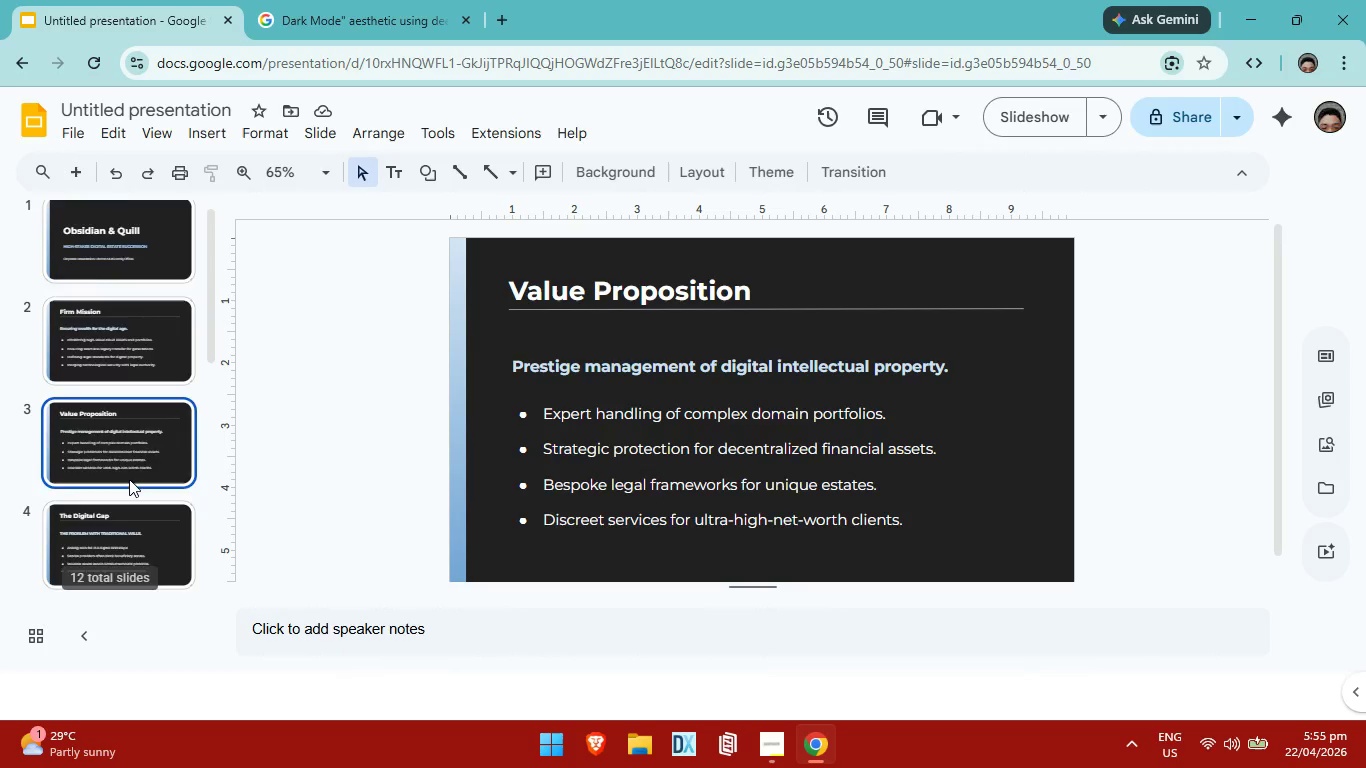 
left_click([138, 465])
 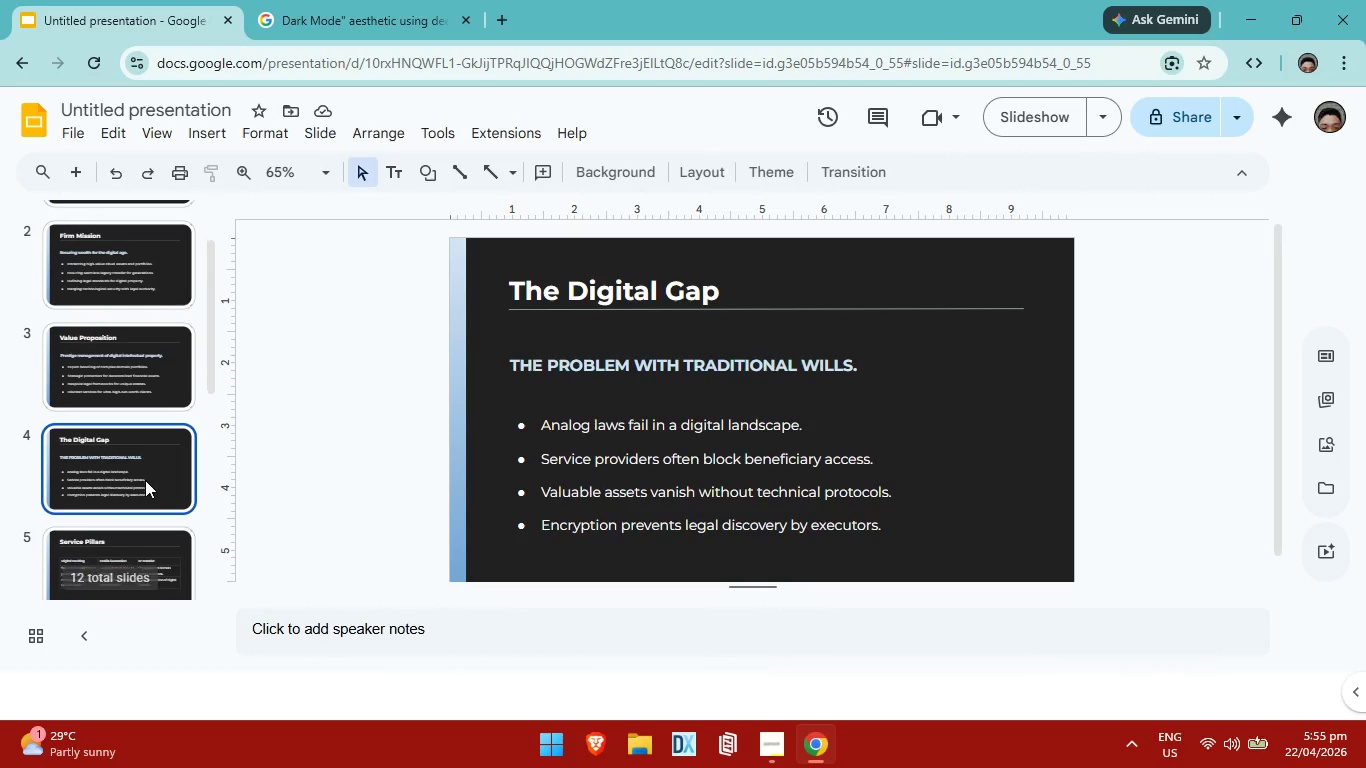 
scroll: coordinate [145, 480], scroll_direction: down, amount: 2.0
 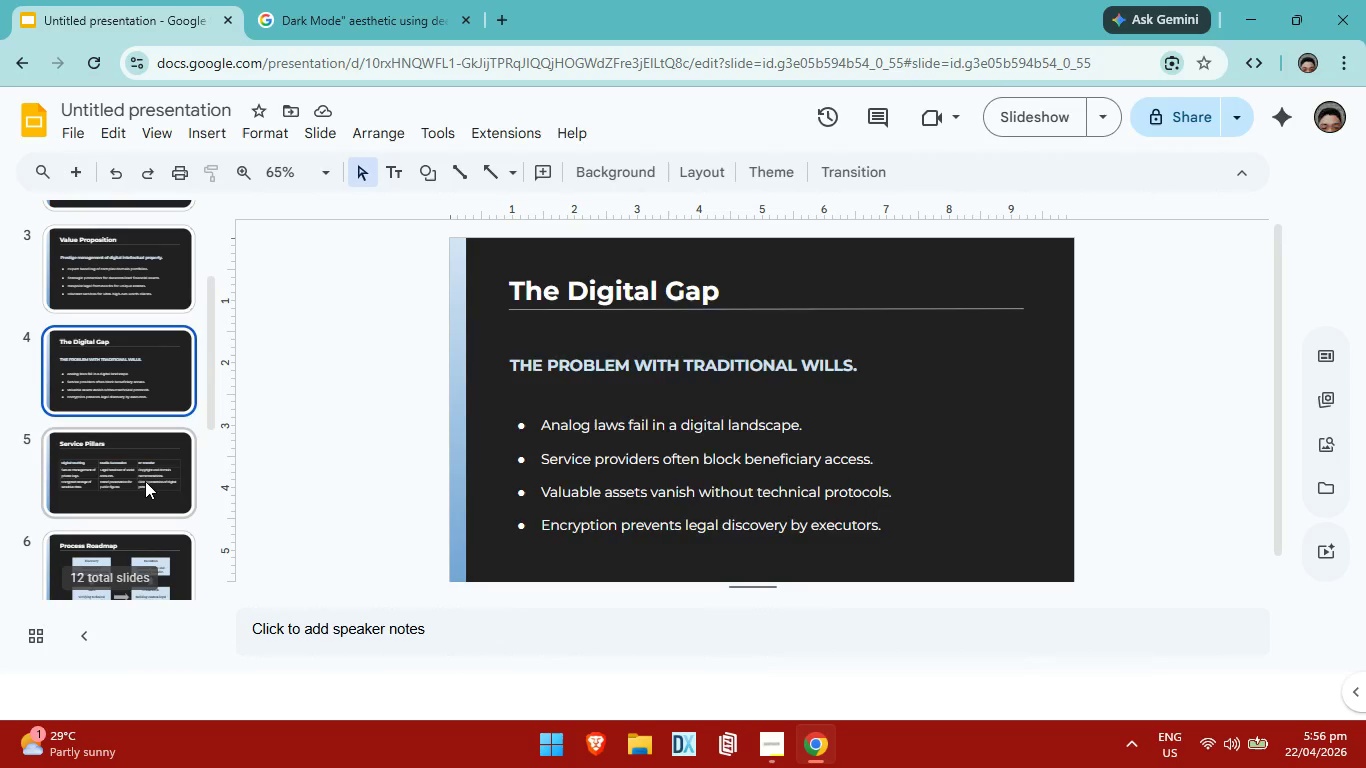 
left_click([145, 481])
 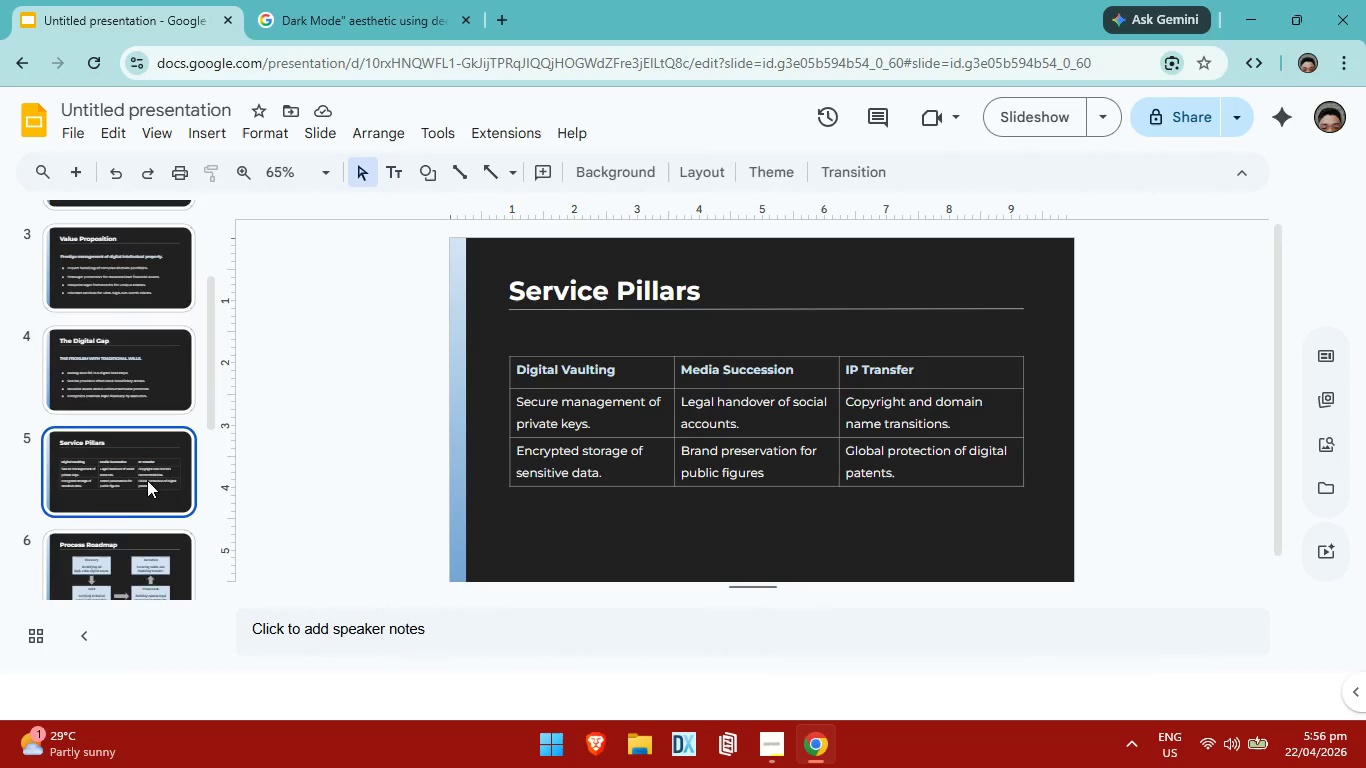 
scroll: coordinate [147, 480], scroll_direction: down, amount: 2.0
 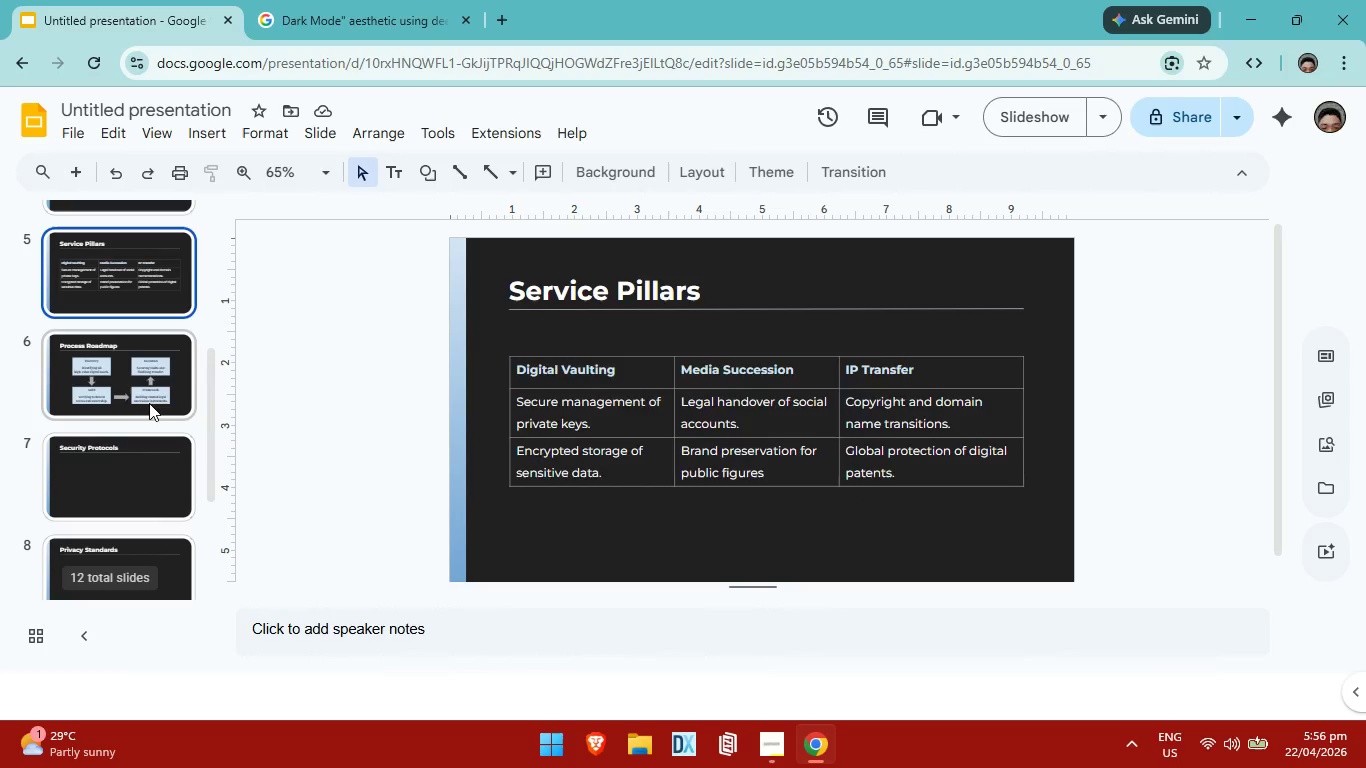 
left_click([149, 403])
 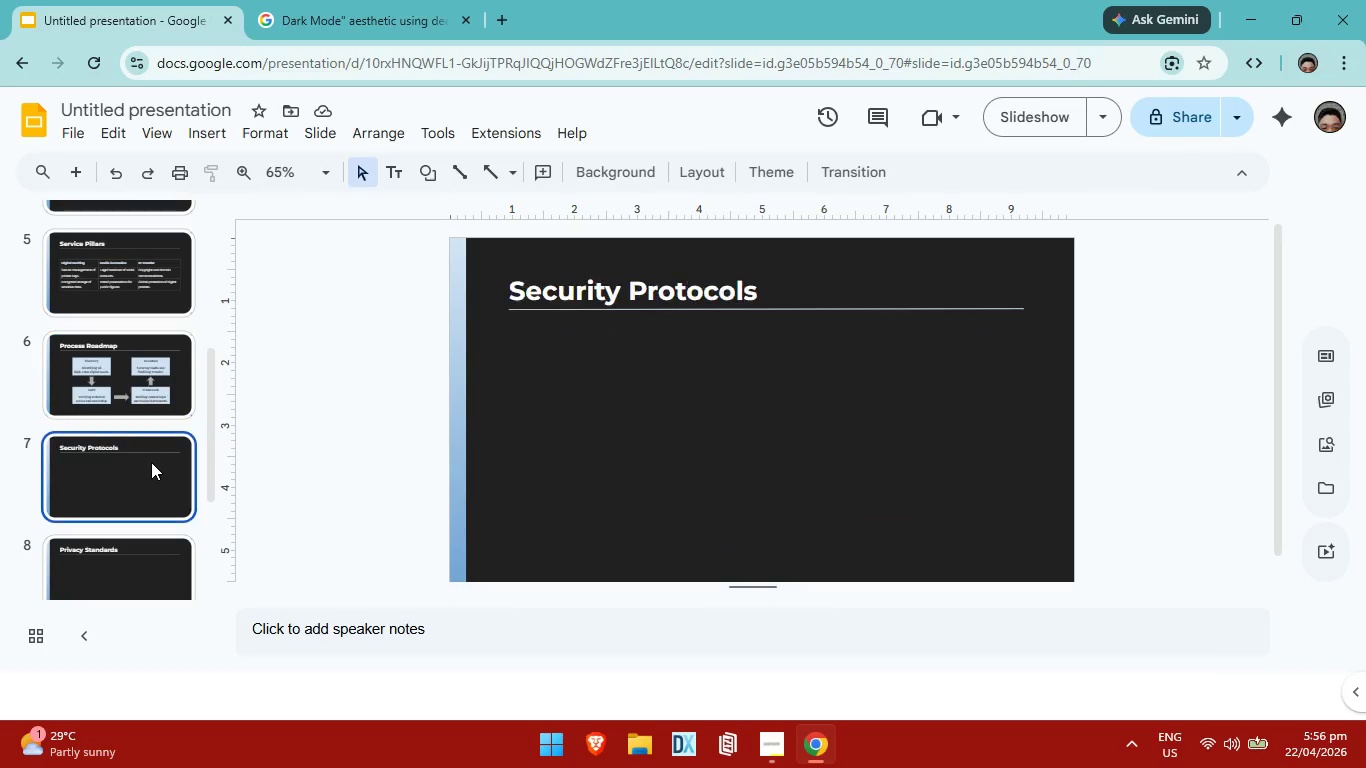 
left_click([151, 462])
 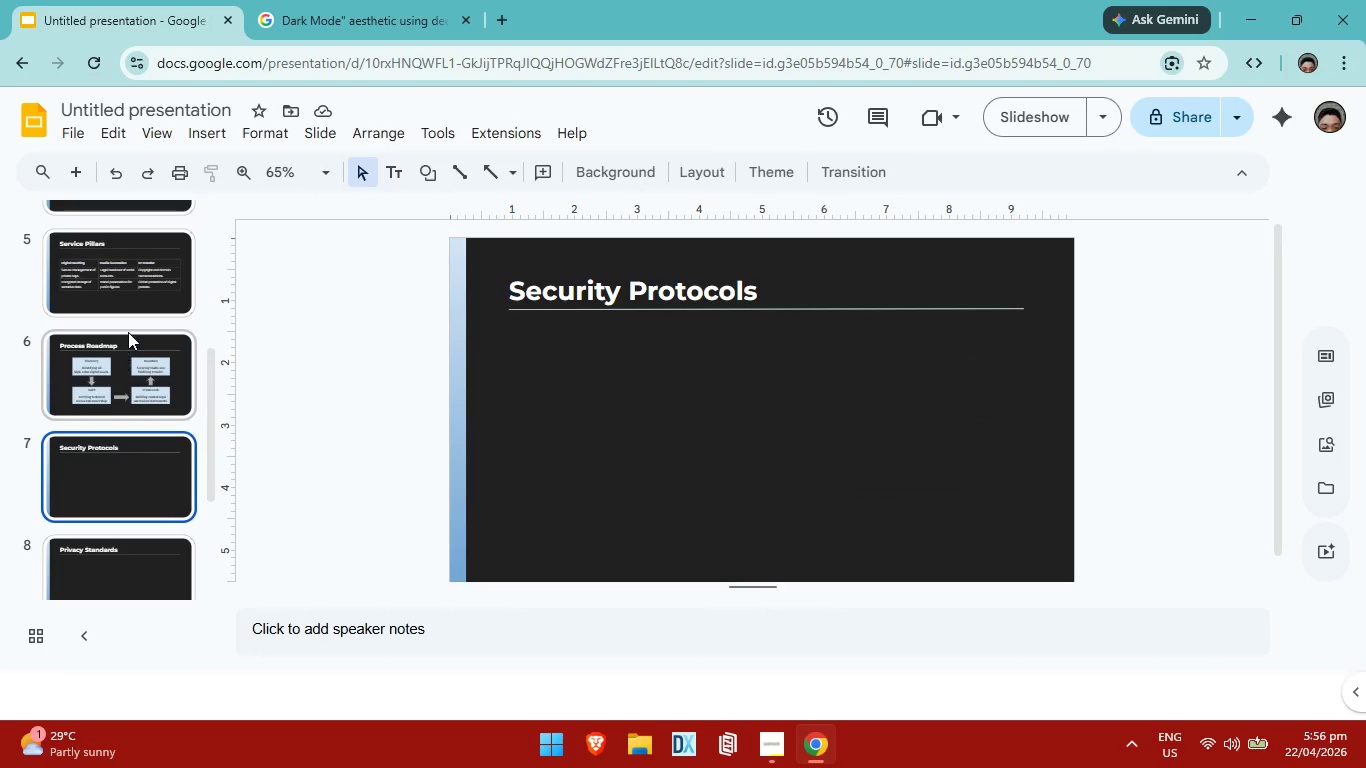 
left_click_drag(start_coordinate=[125, 293], to_coordinate=[129, 303])
 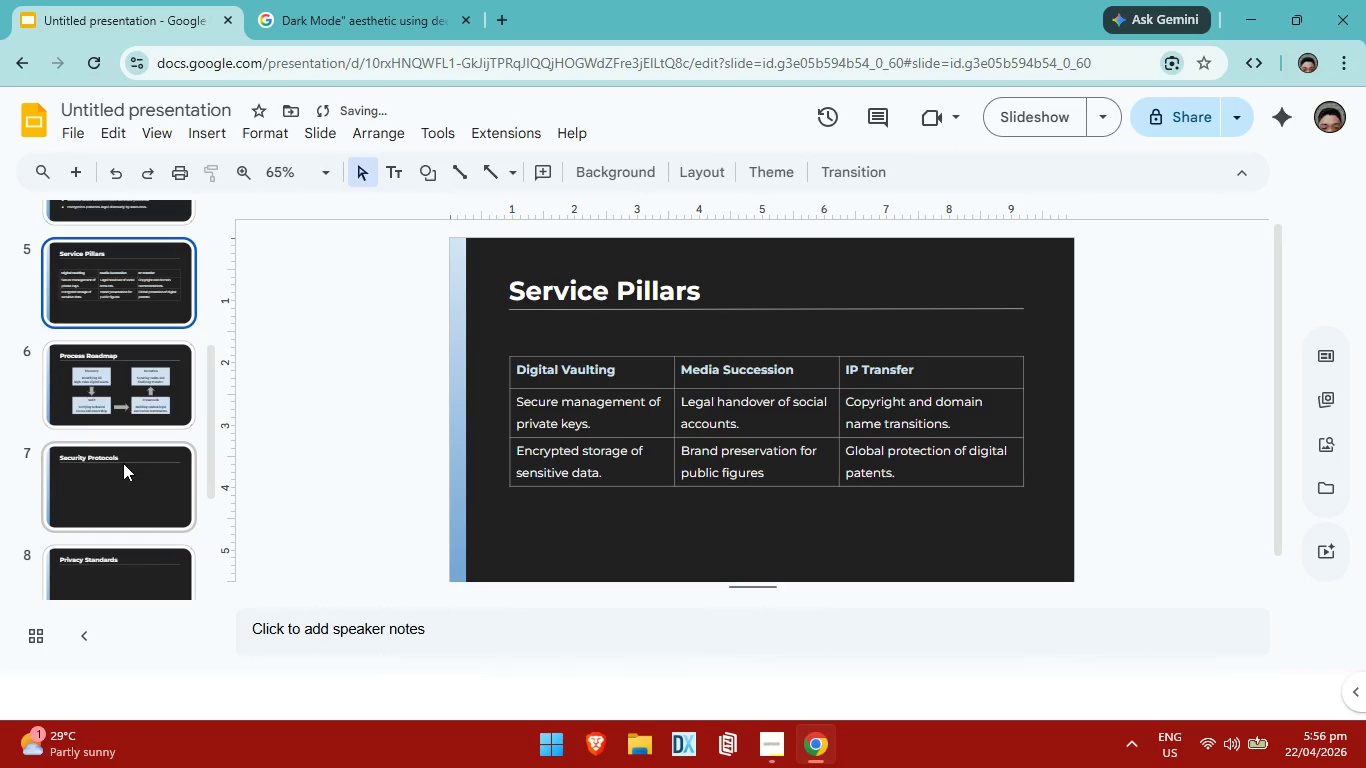 
scroll: coordinate [117, 475], scroll_direction: down, amount: 2.0
 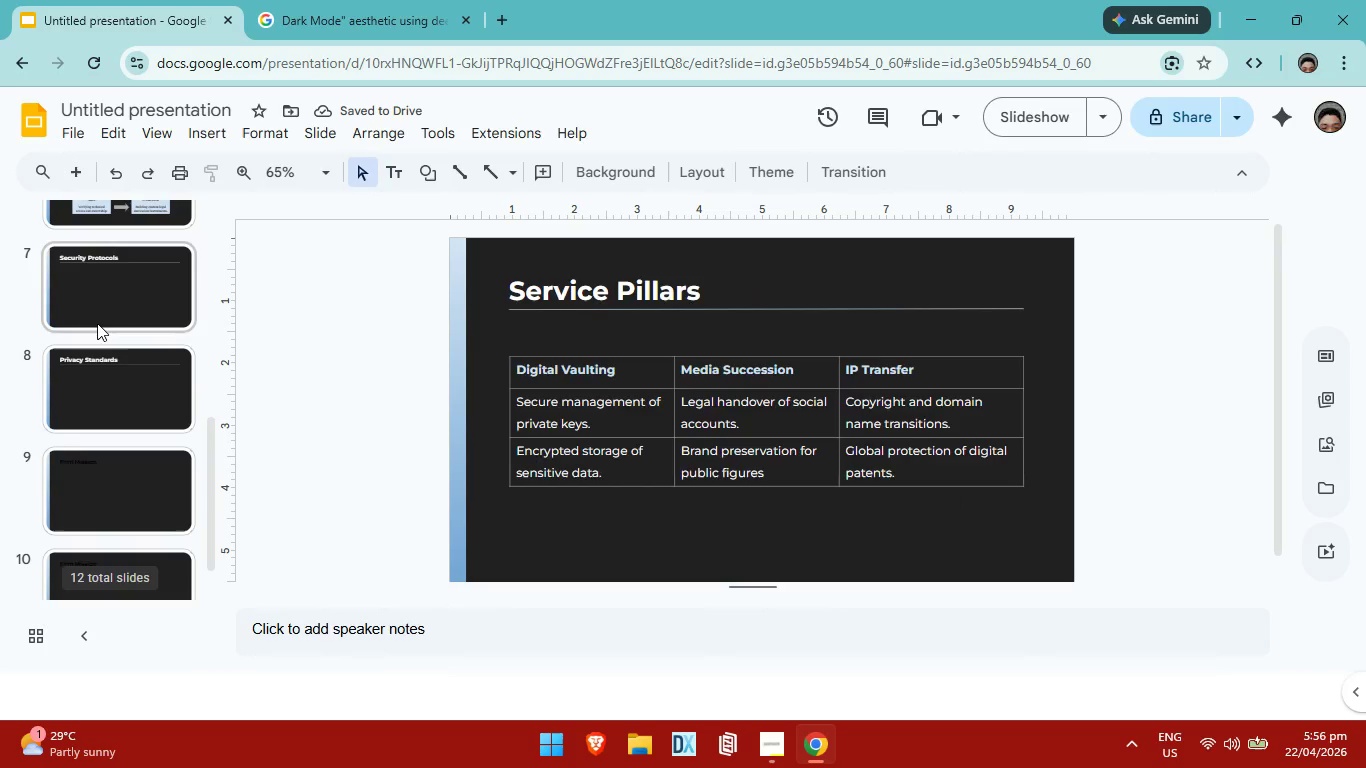 
left_click([97, 323])
 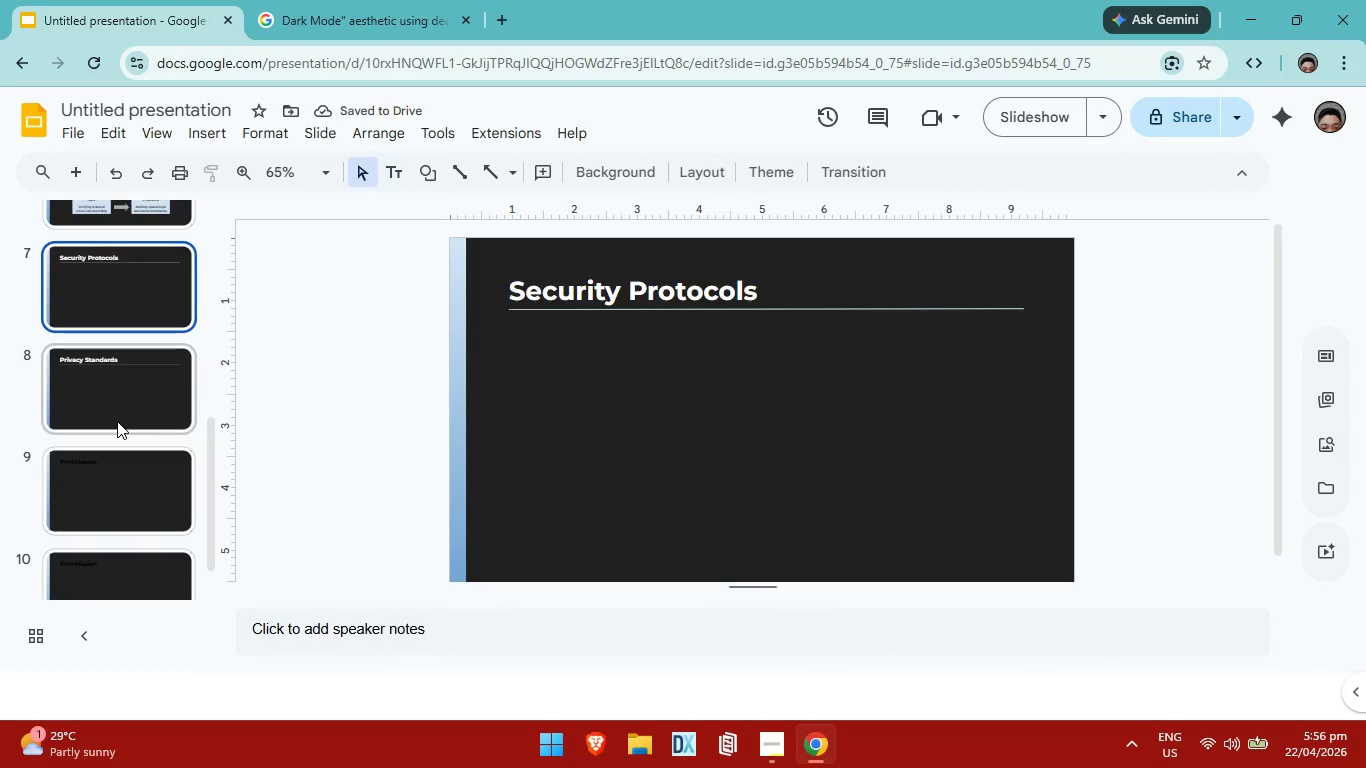 
left_click([117, 421])
 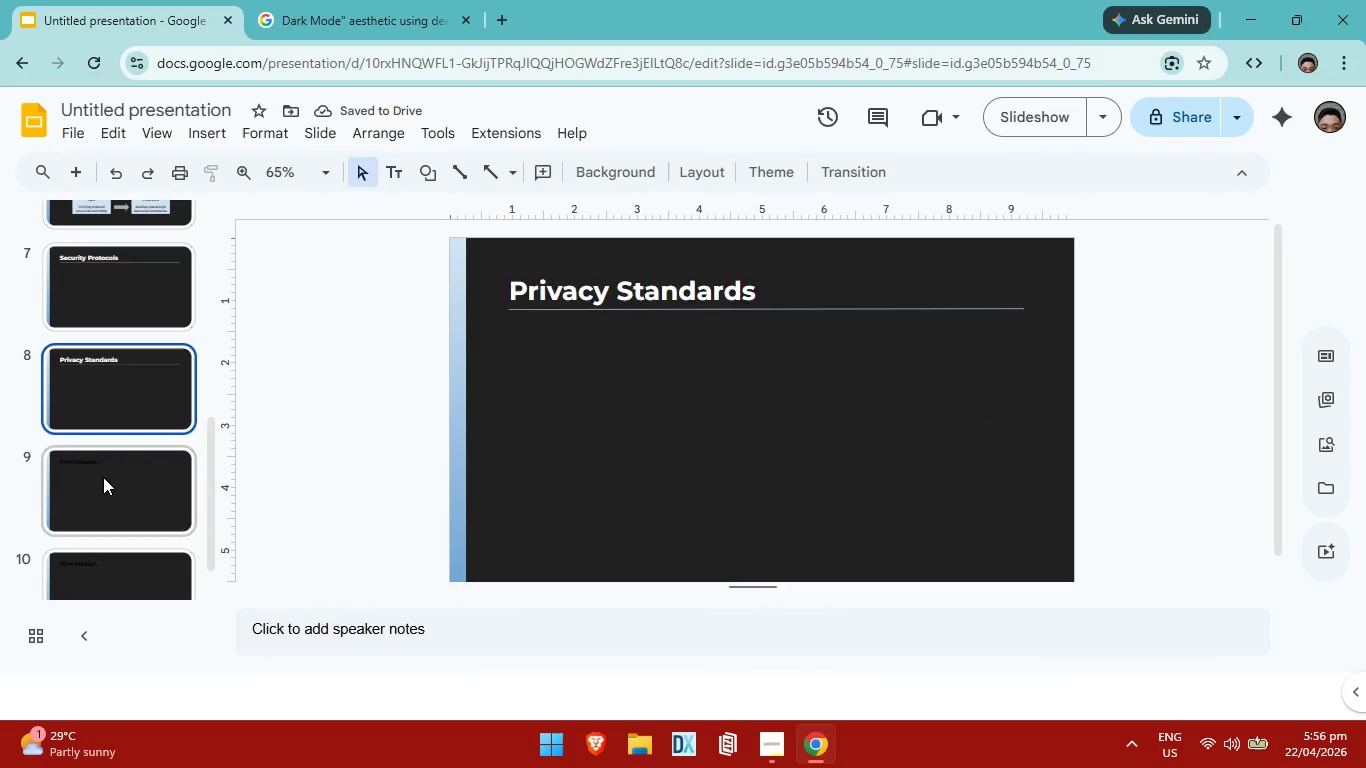 
left_click([103, 477])
 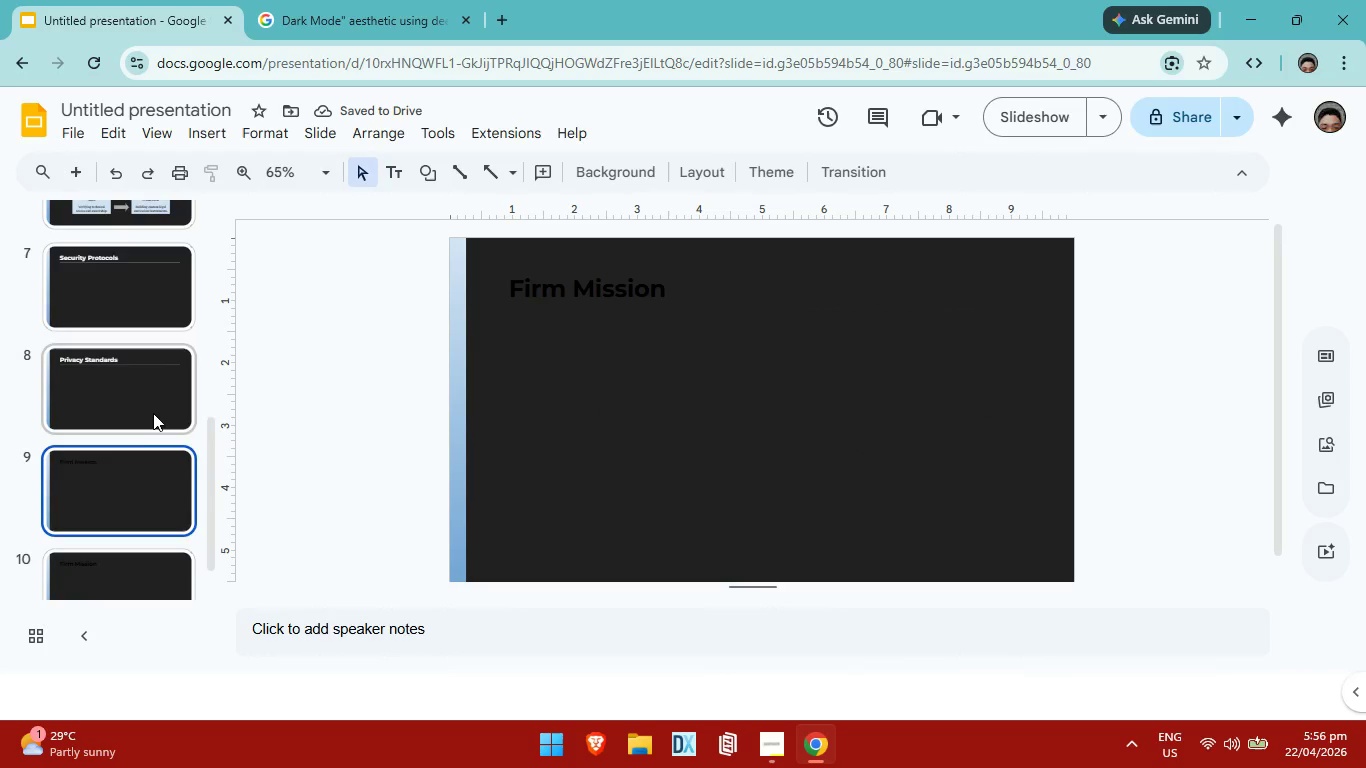 
scroll: coordinate [154, 449], scroll_direction: up, amount: 3.0
 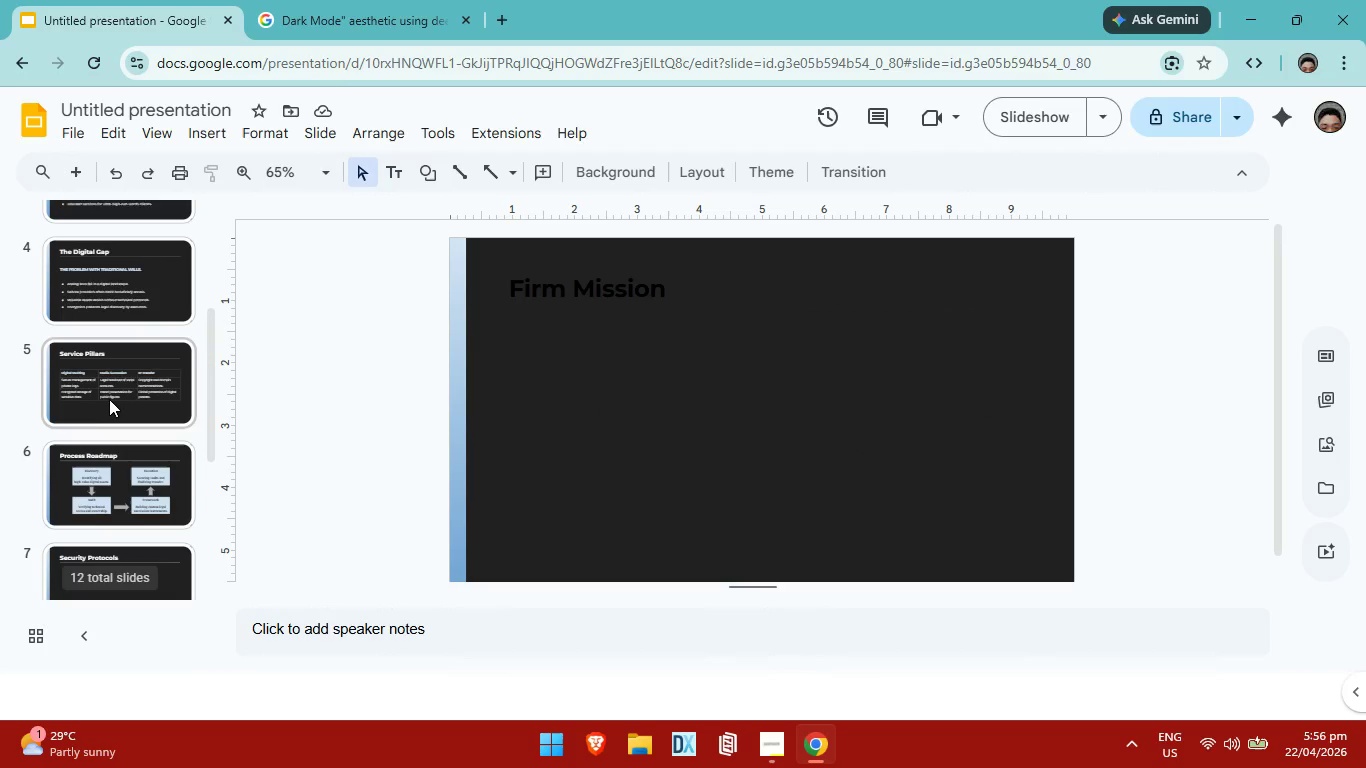 
left_click([110, 398])
 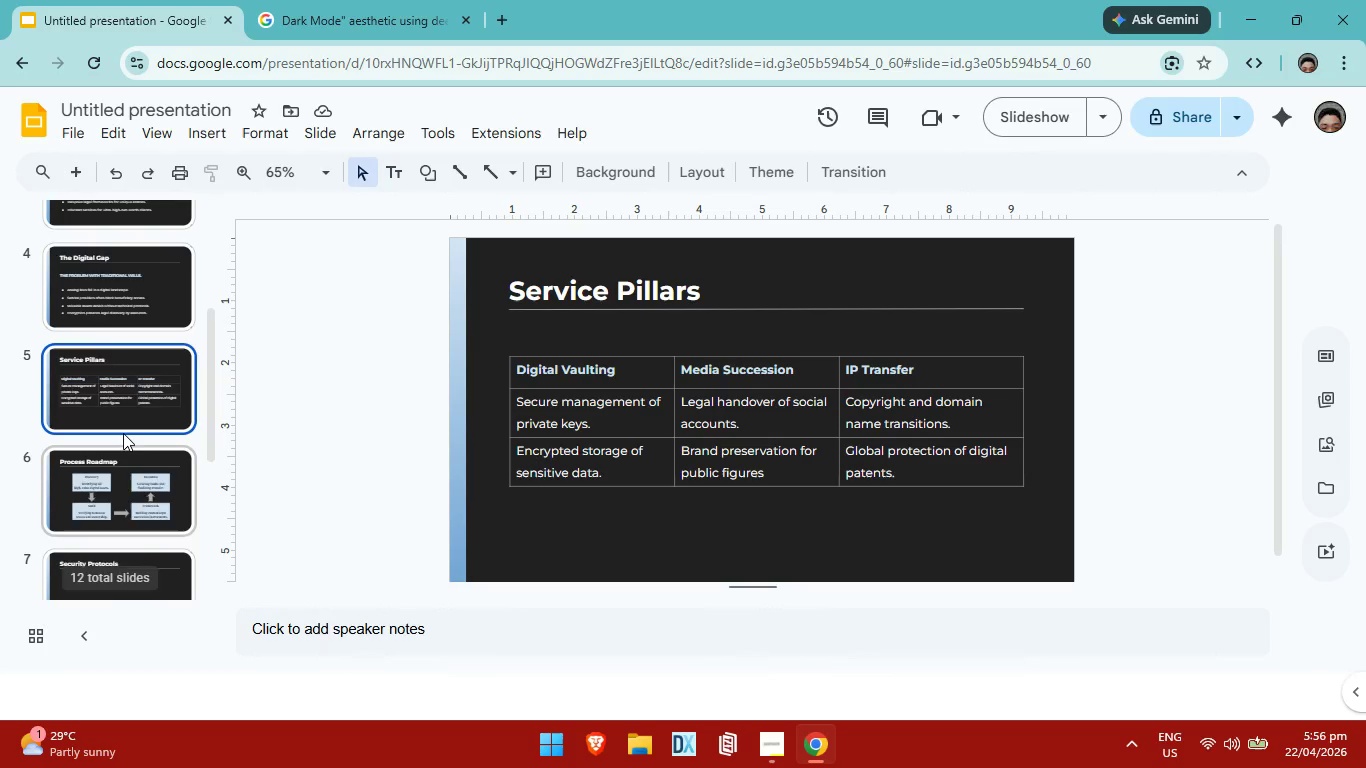 
scroll: coordinate [123, 433], scroll_direction: up, amount: 1.0
 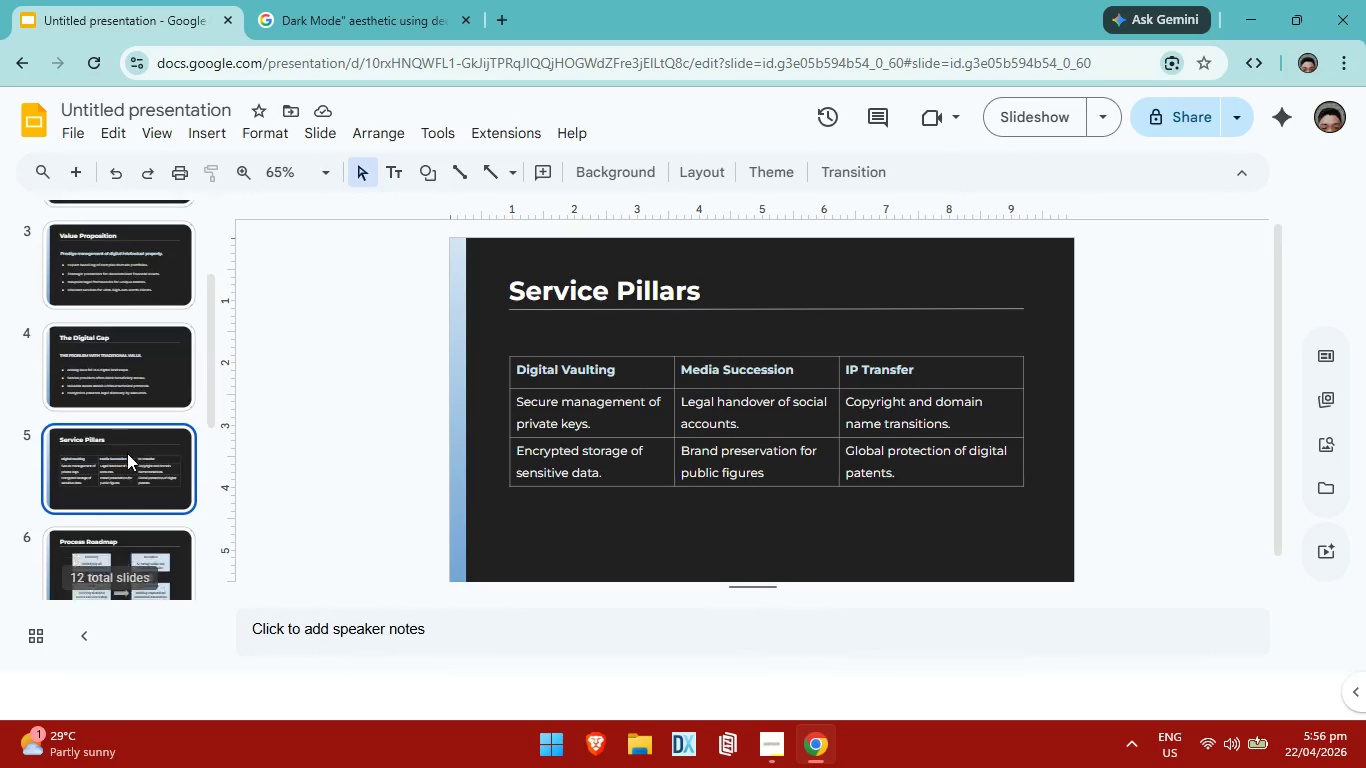 
scroll: coordinate [139, 470], scroll_direction: down, amount: 5.0
 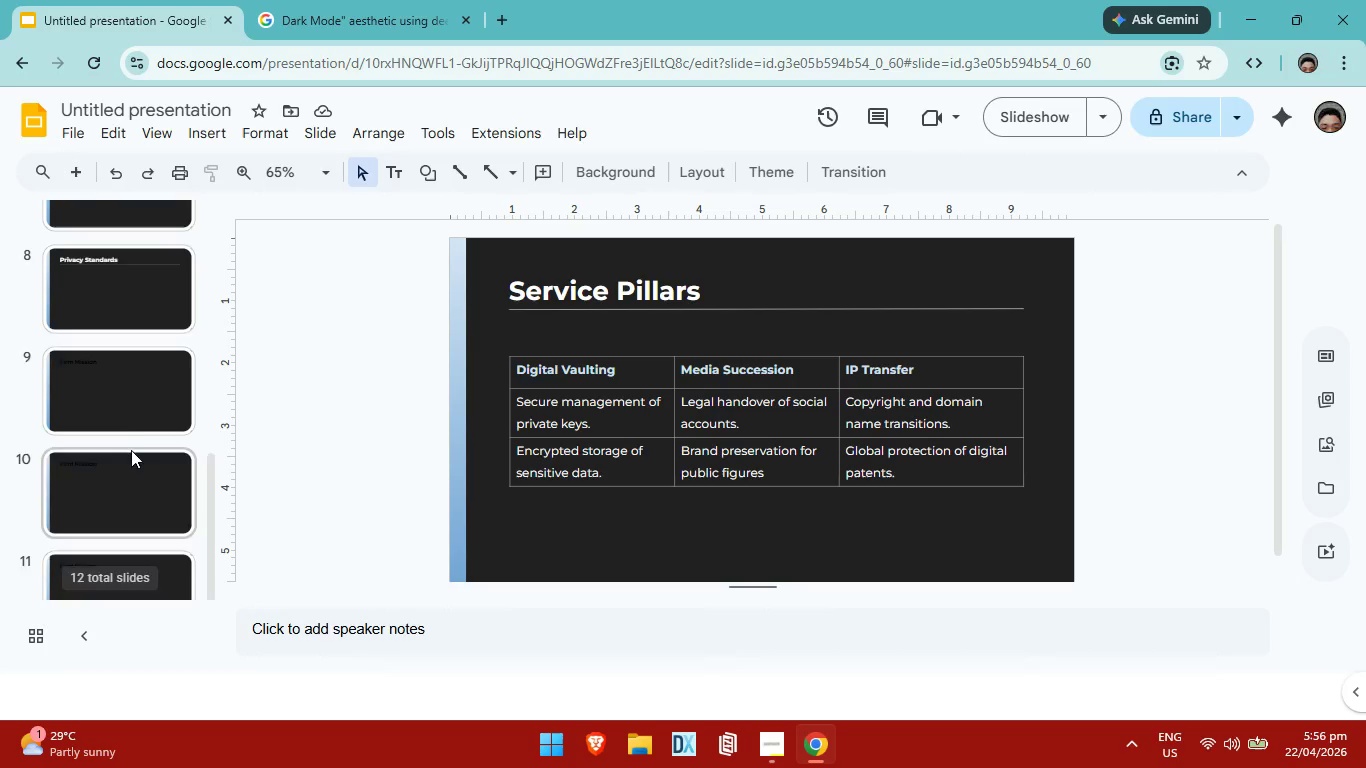 
scroll: coordinate [131, 450], scroll_direction: up, amount: 2.0
 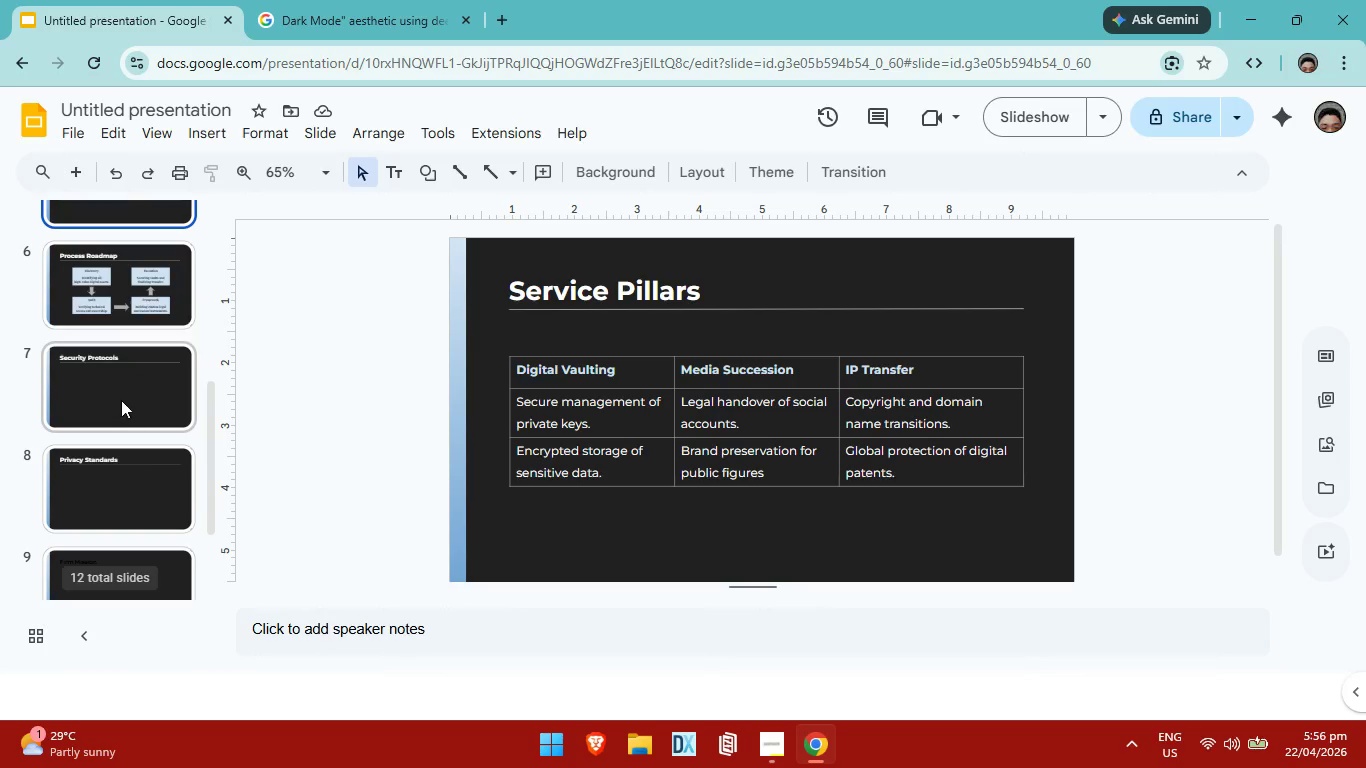 
left_click([121, 400])
 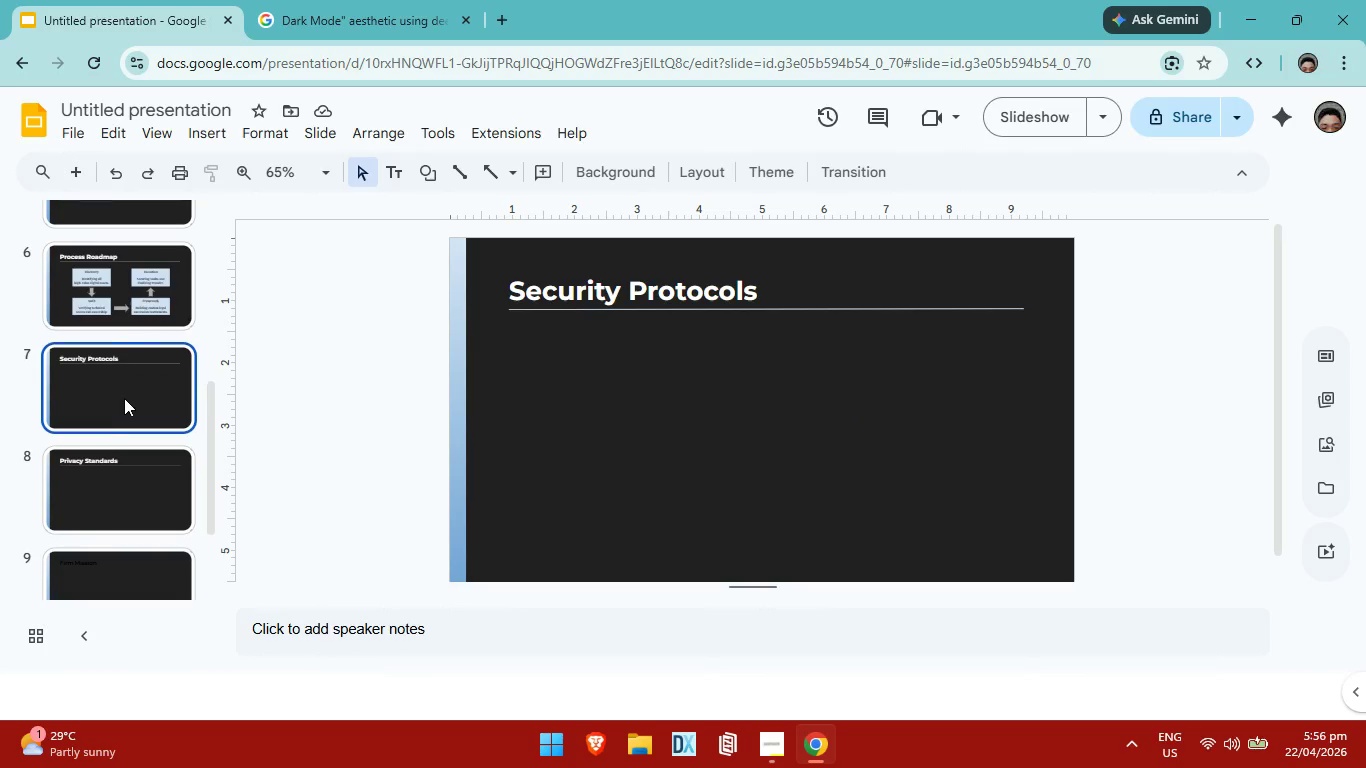 
scroll: coordinate [124, 398], scroll_direction: up, amount: 2.0
 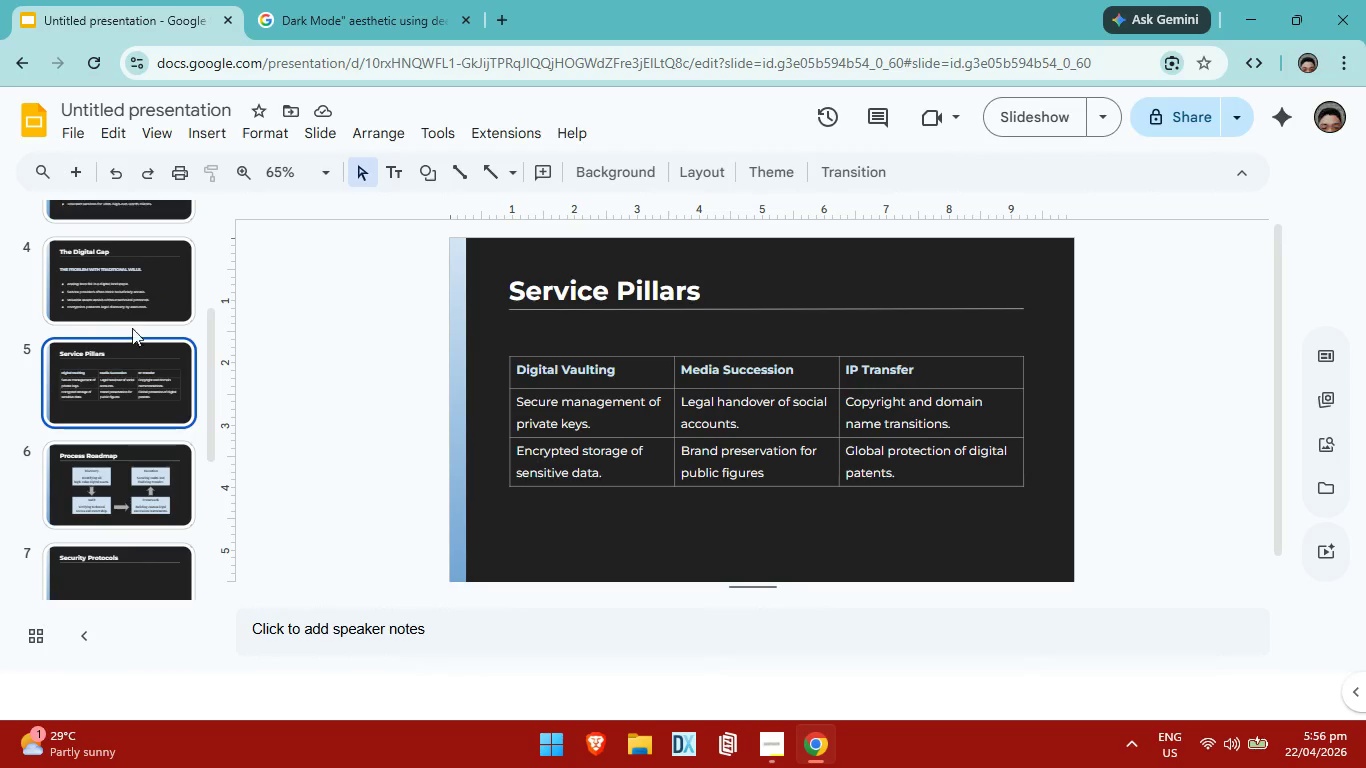 
left_click([144, 300])
 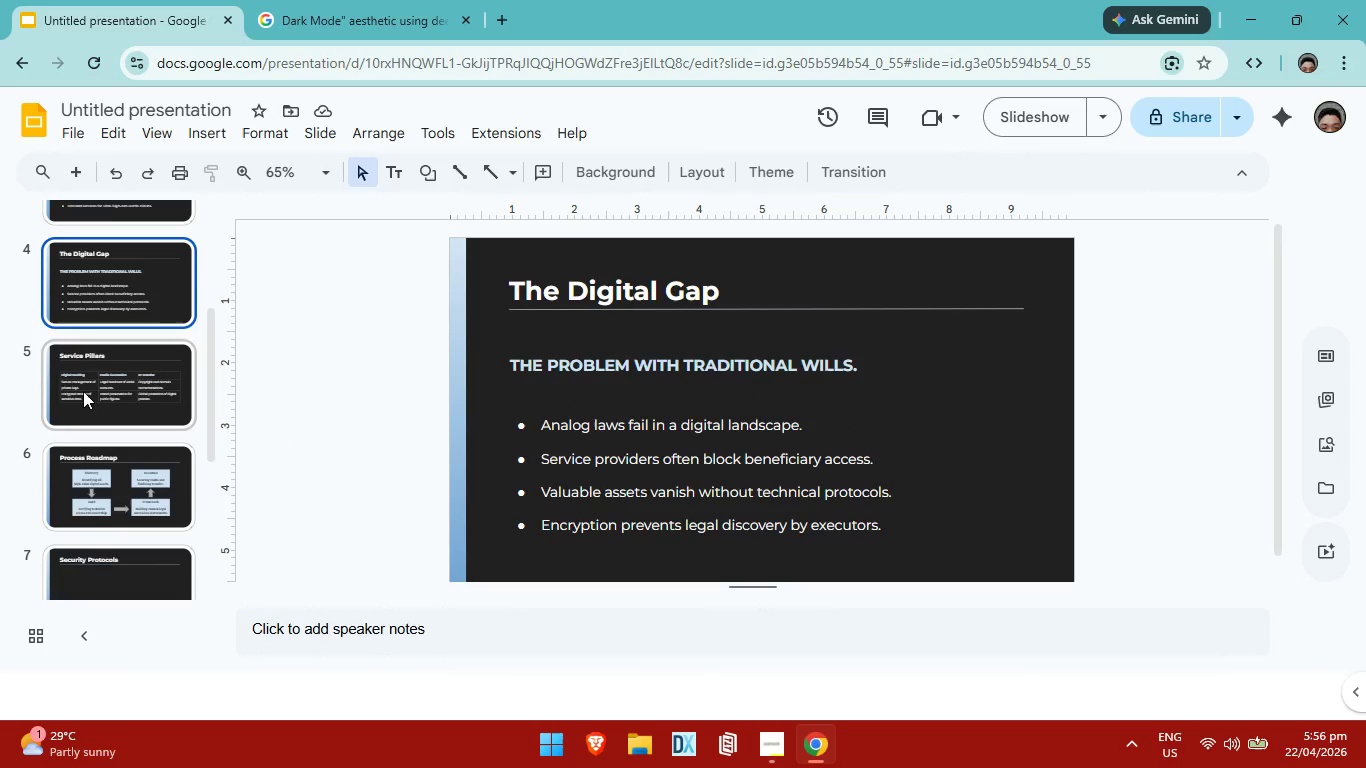 
scroll: coordinate [83, 391], scroll_direction: up, amount: 2.0
 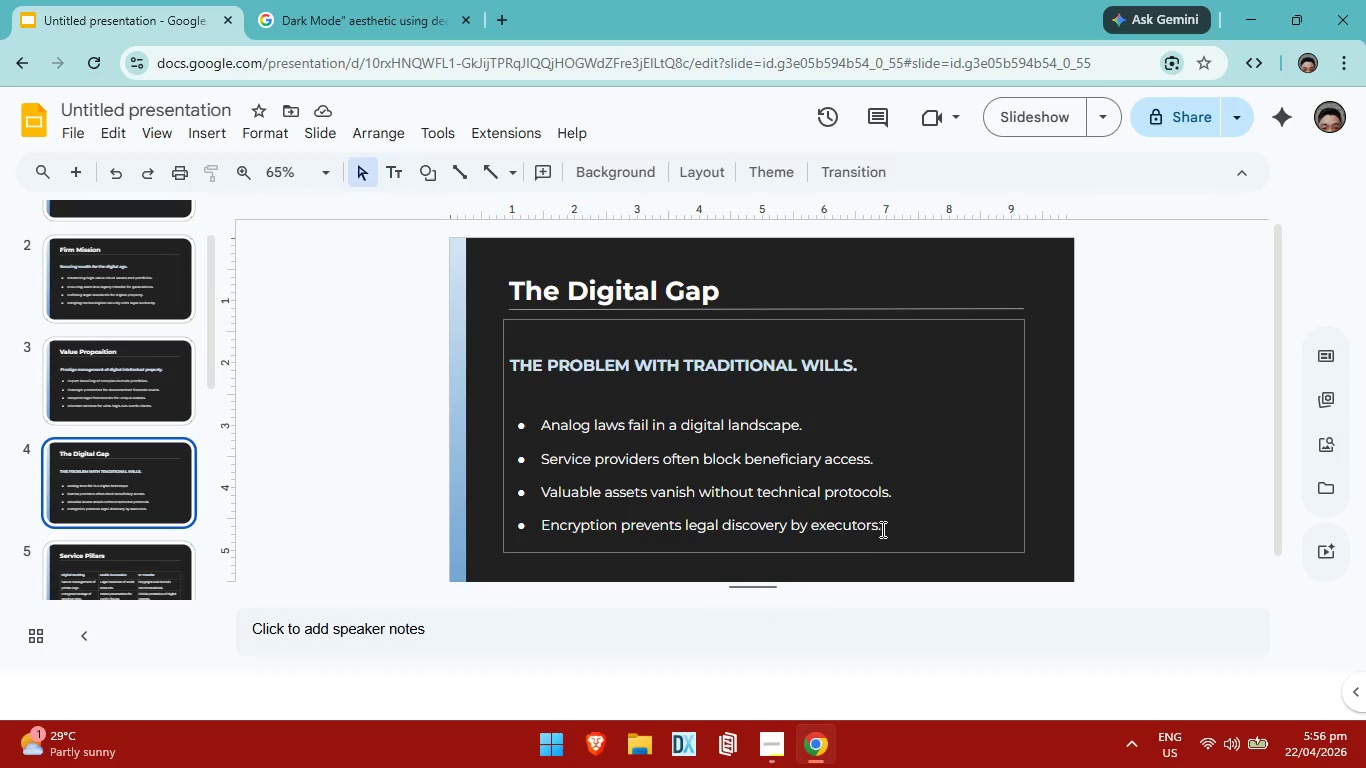 
left_click([892, 529])
 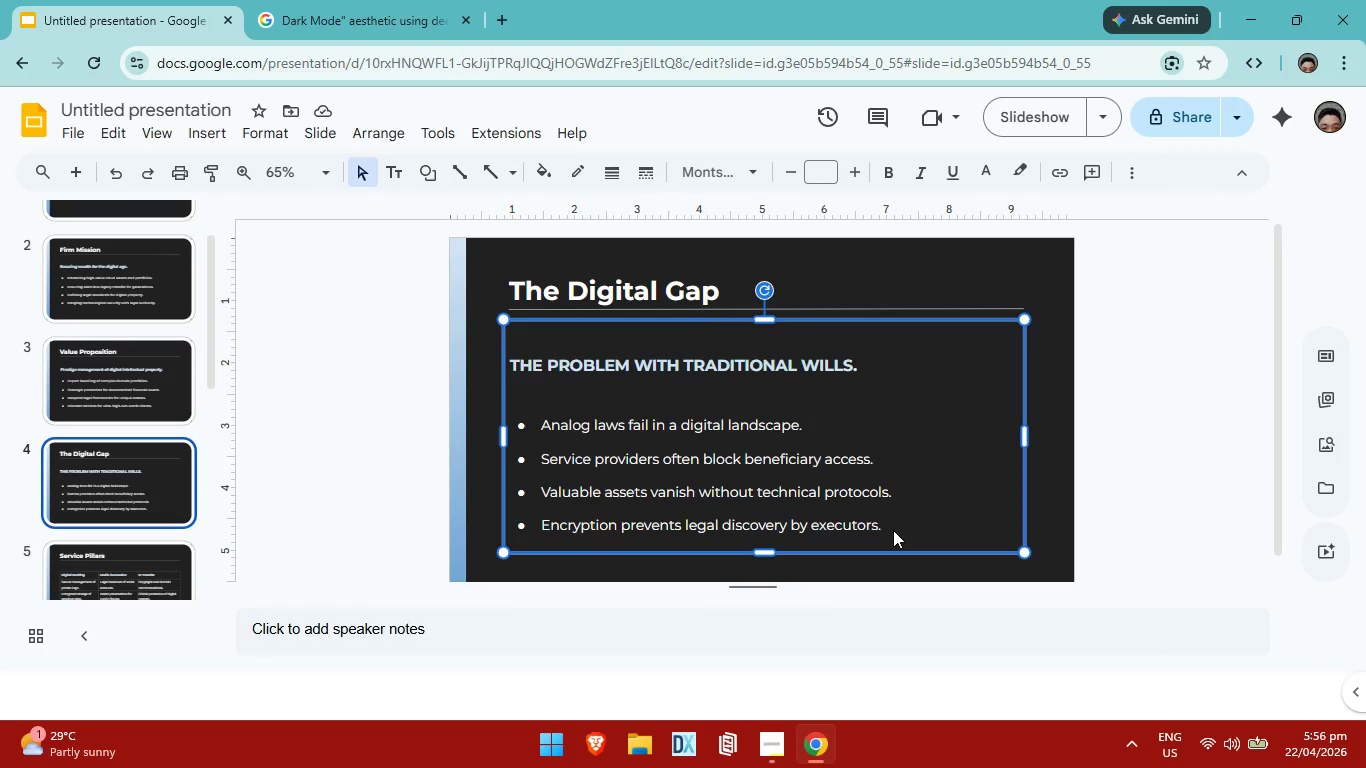 
left_click([893, 530])
 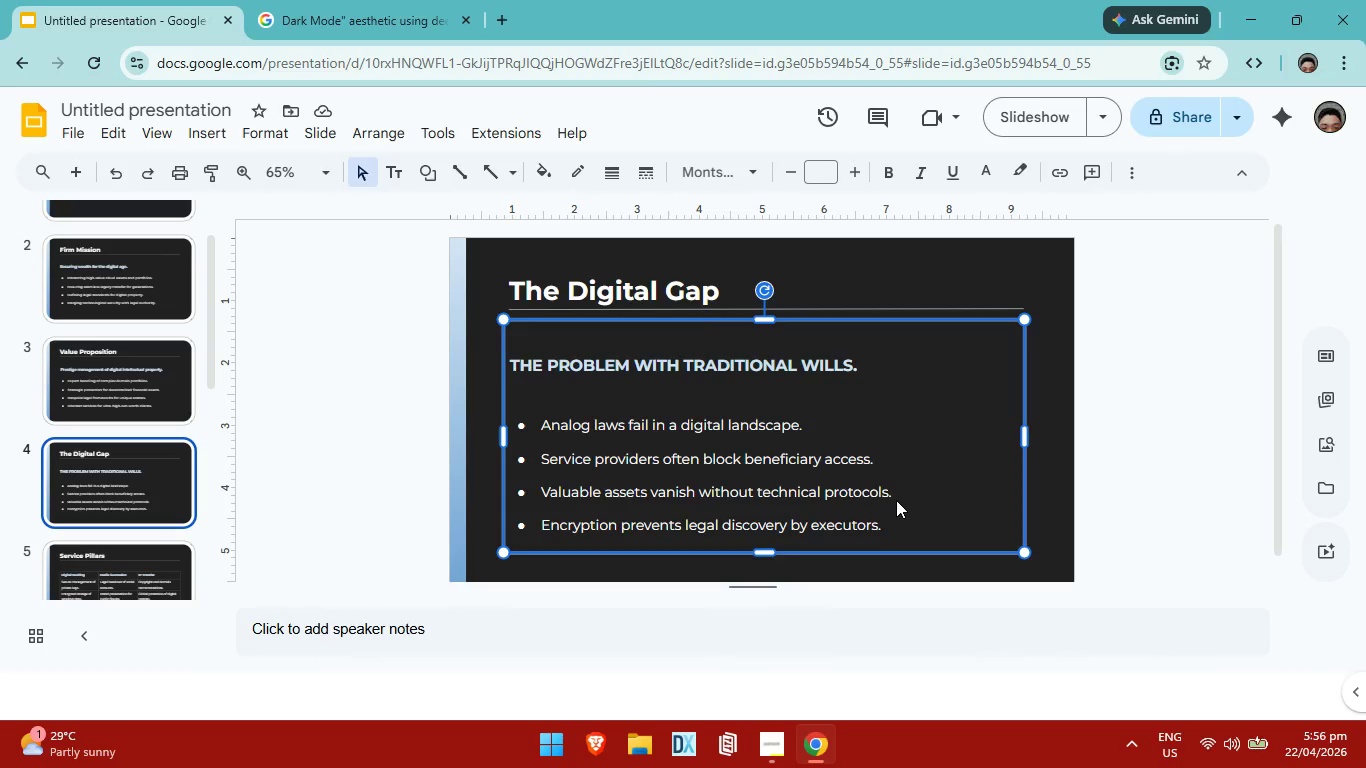 
right_click([896, 500])
 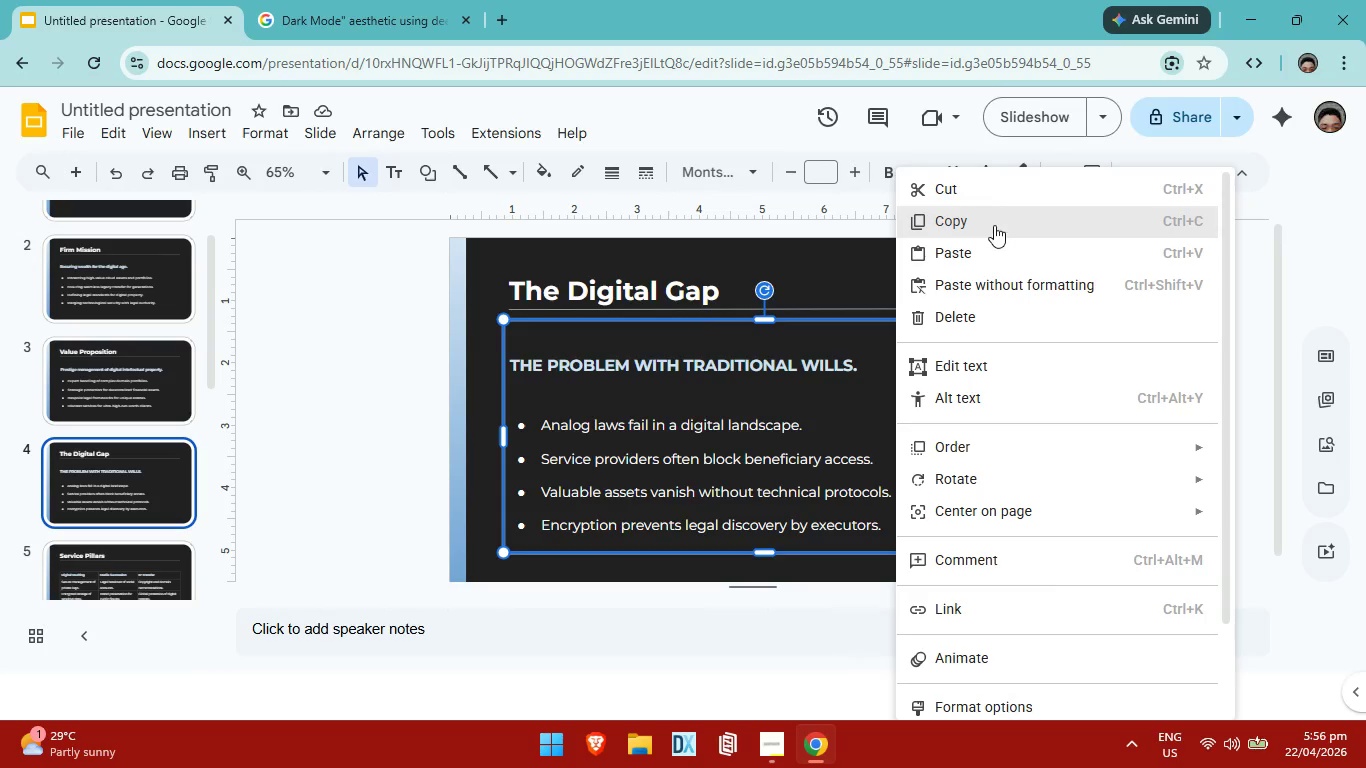 
left_click([994, 214])
 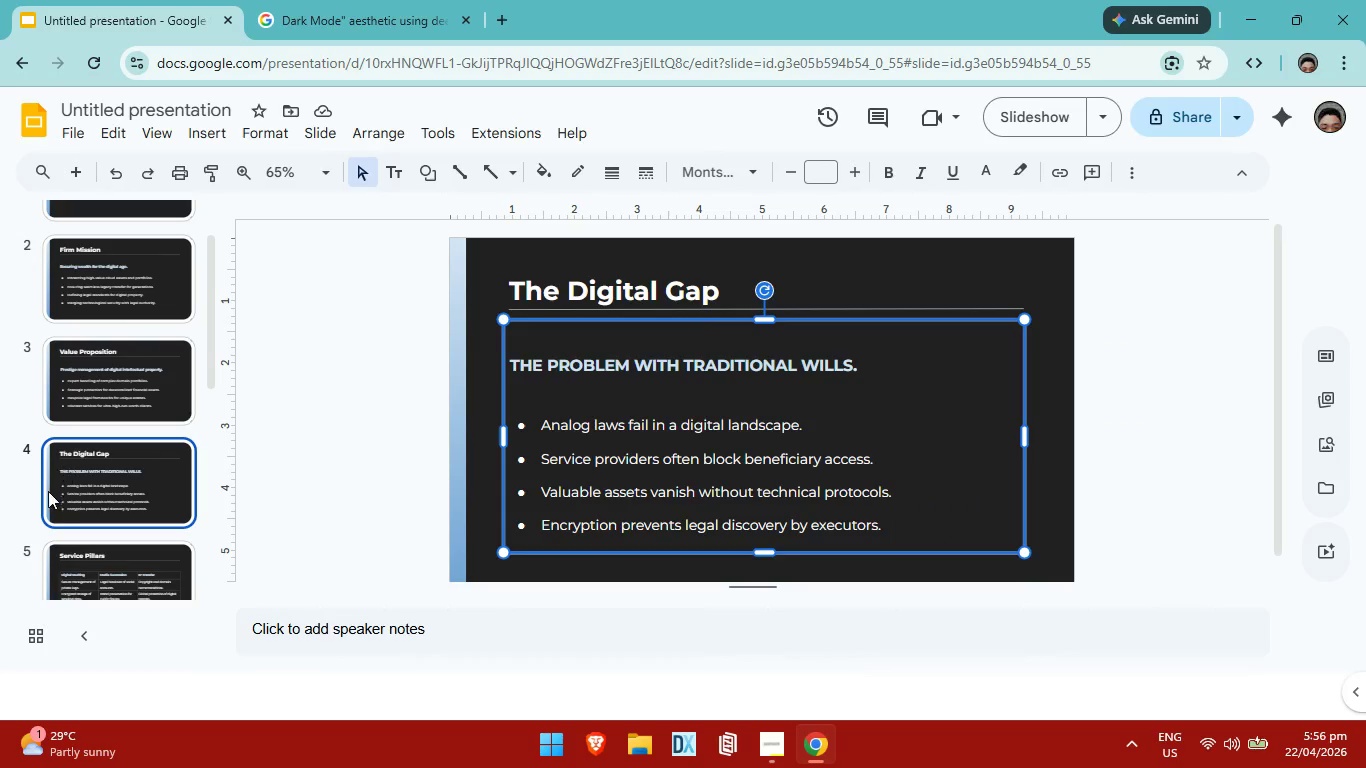 
left_click([119, 425])
 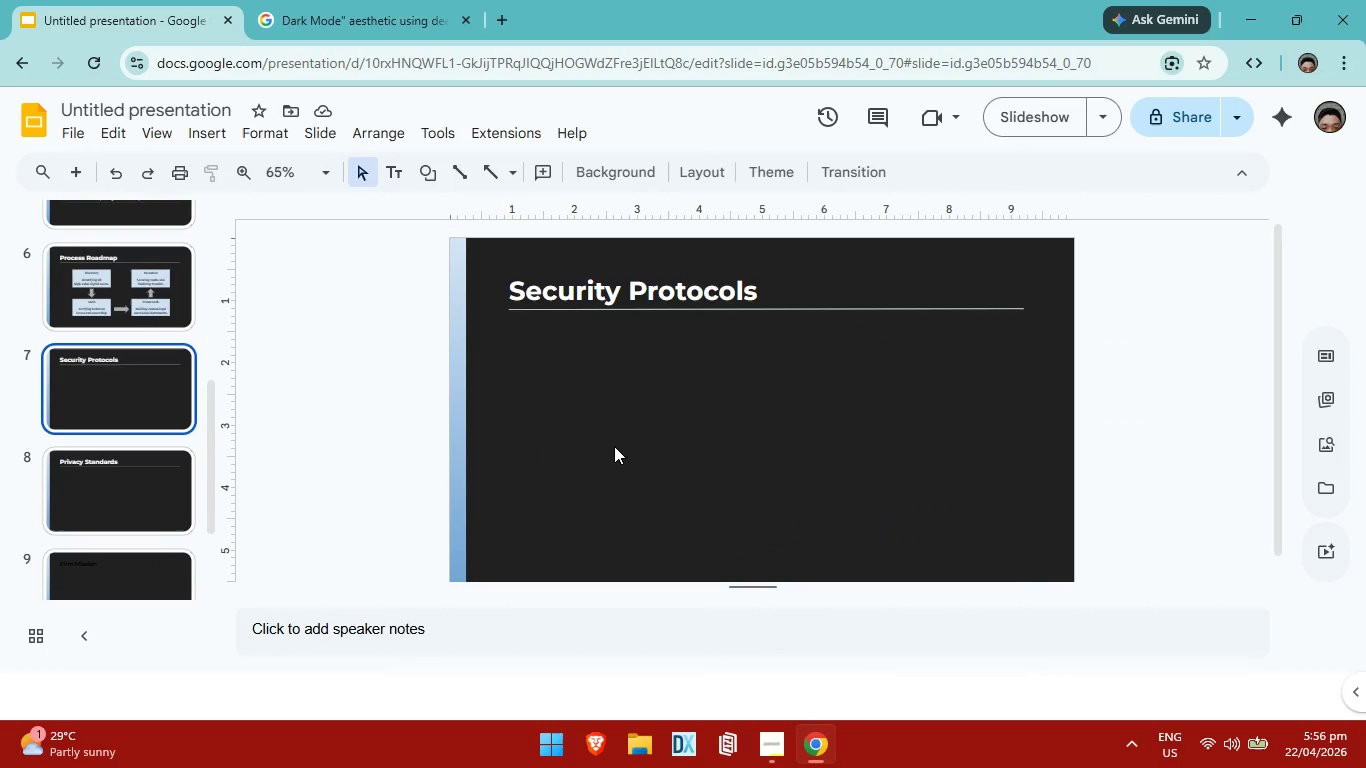 
scroll: coordinate [56, 477], scroll_direction: down, amount: 4.0
 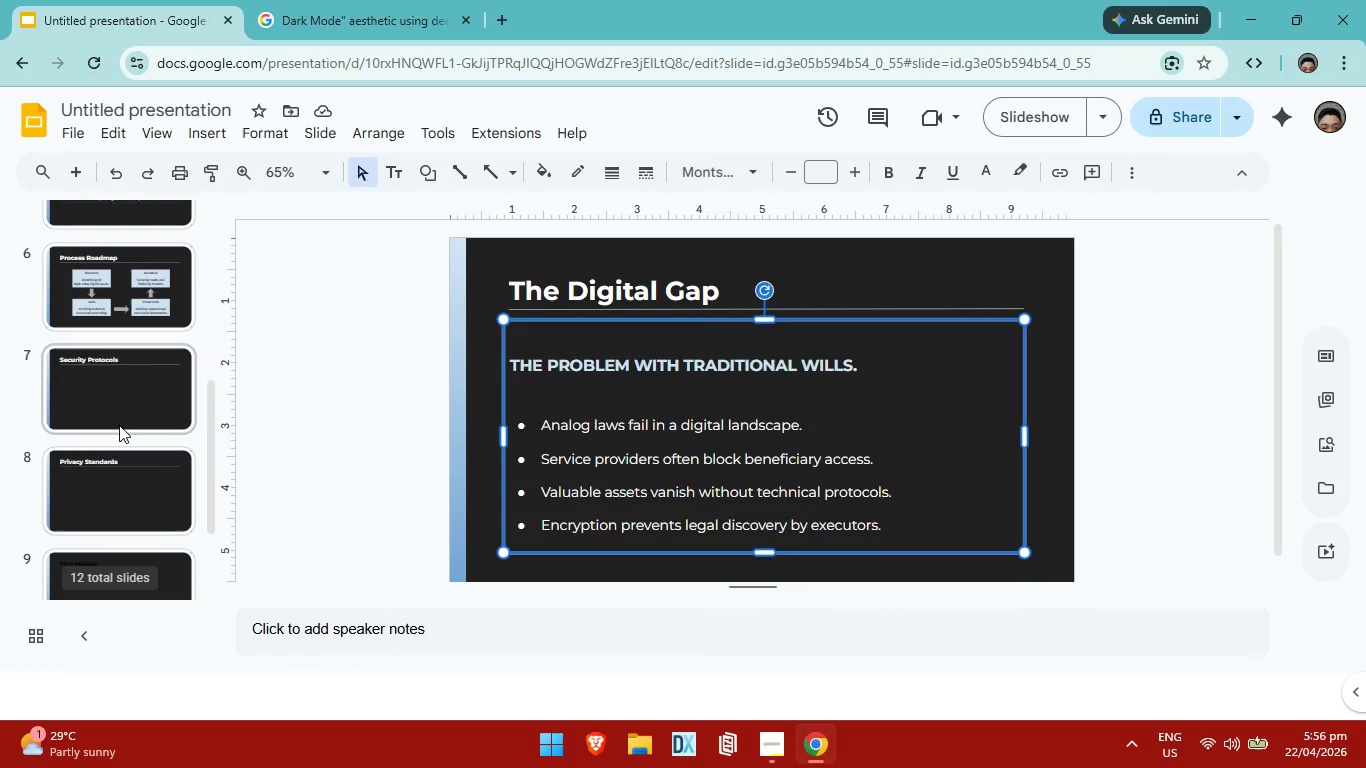 
key(Control+V)
 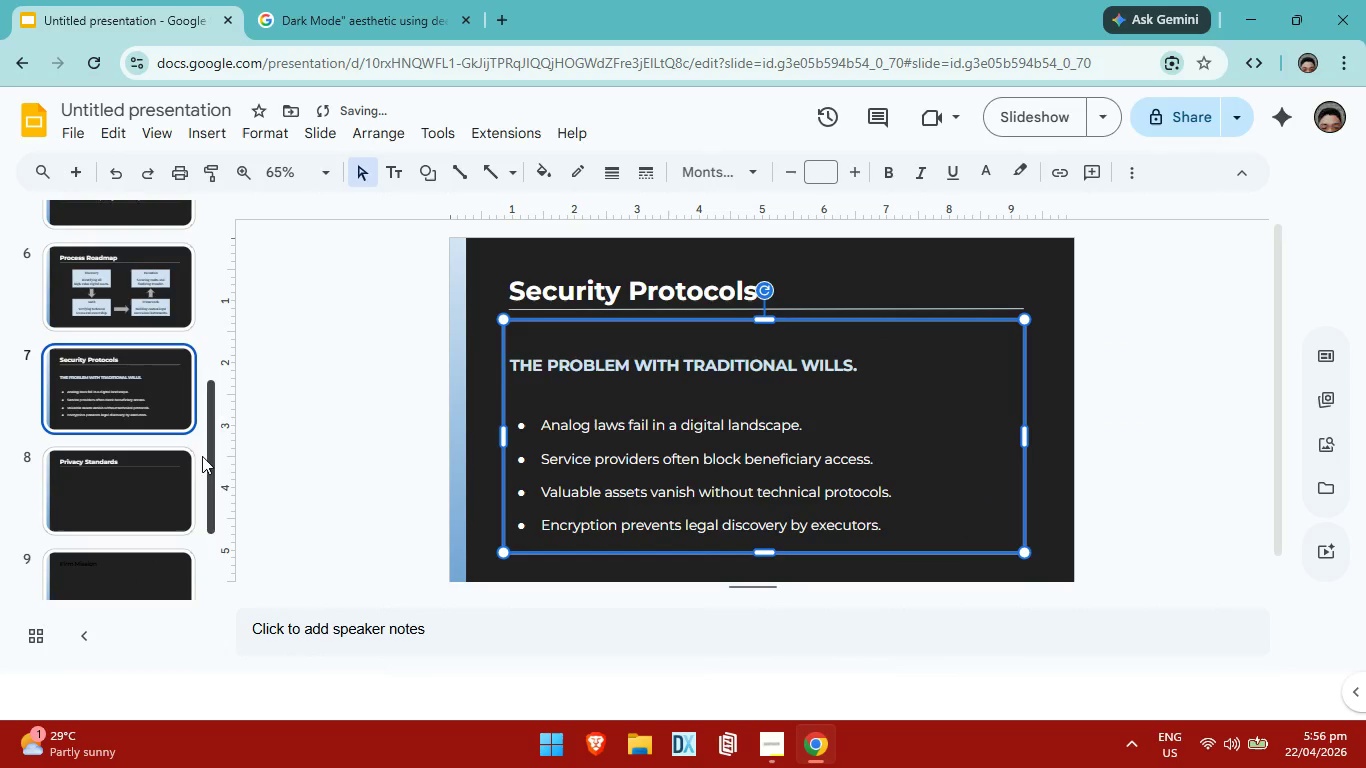 
scroll: coordinate [178, 466], scroll_direction: down, amount: 1.0
 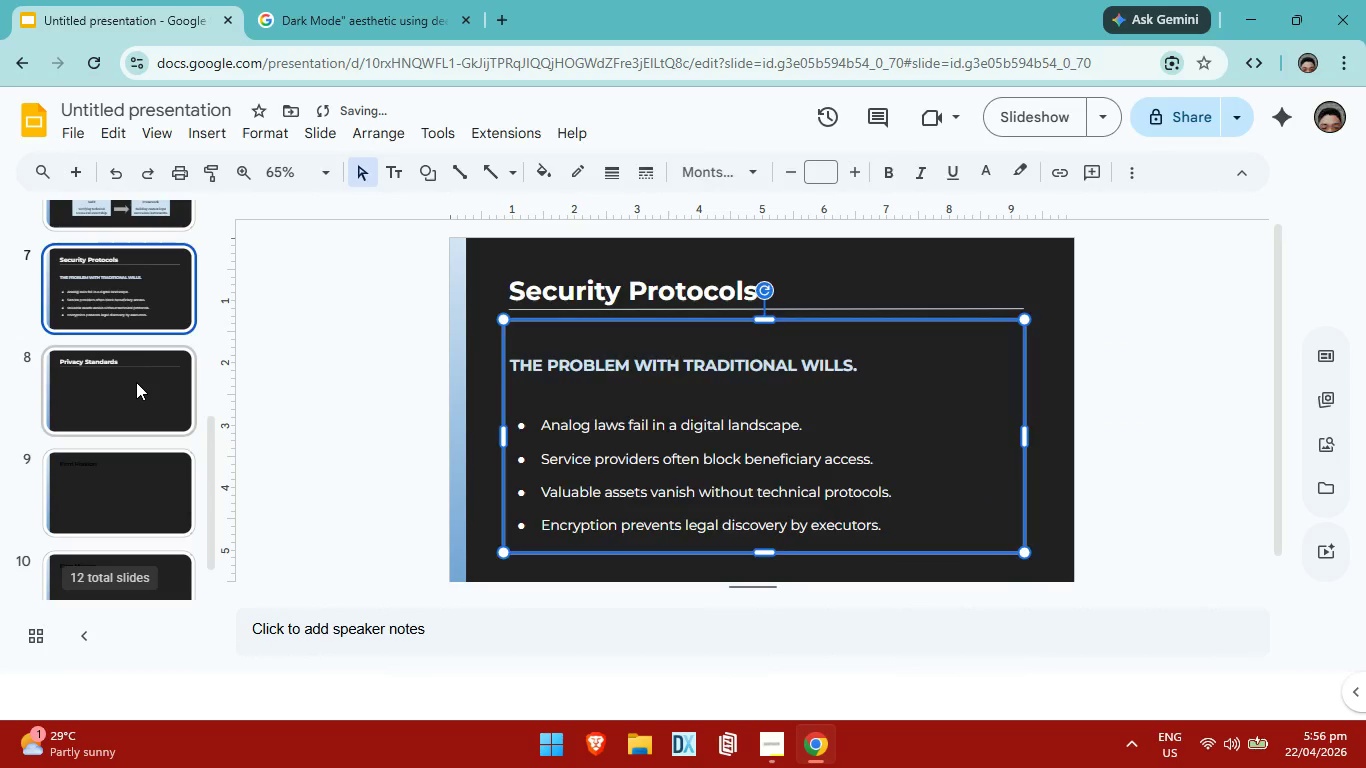 
left_click([136, 382])
 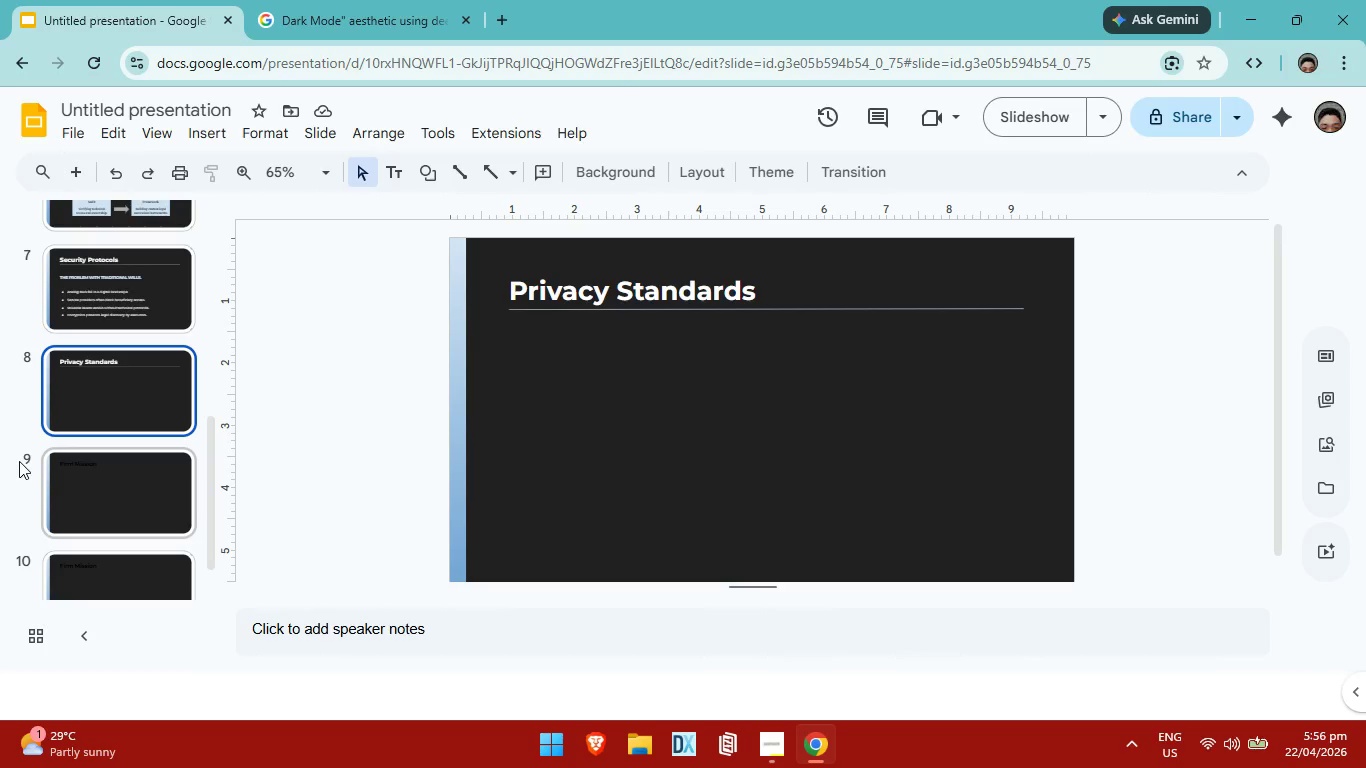 
wait(10.92)
 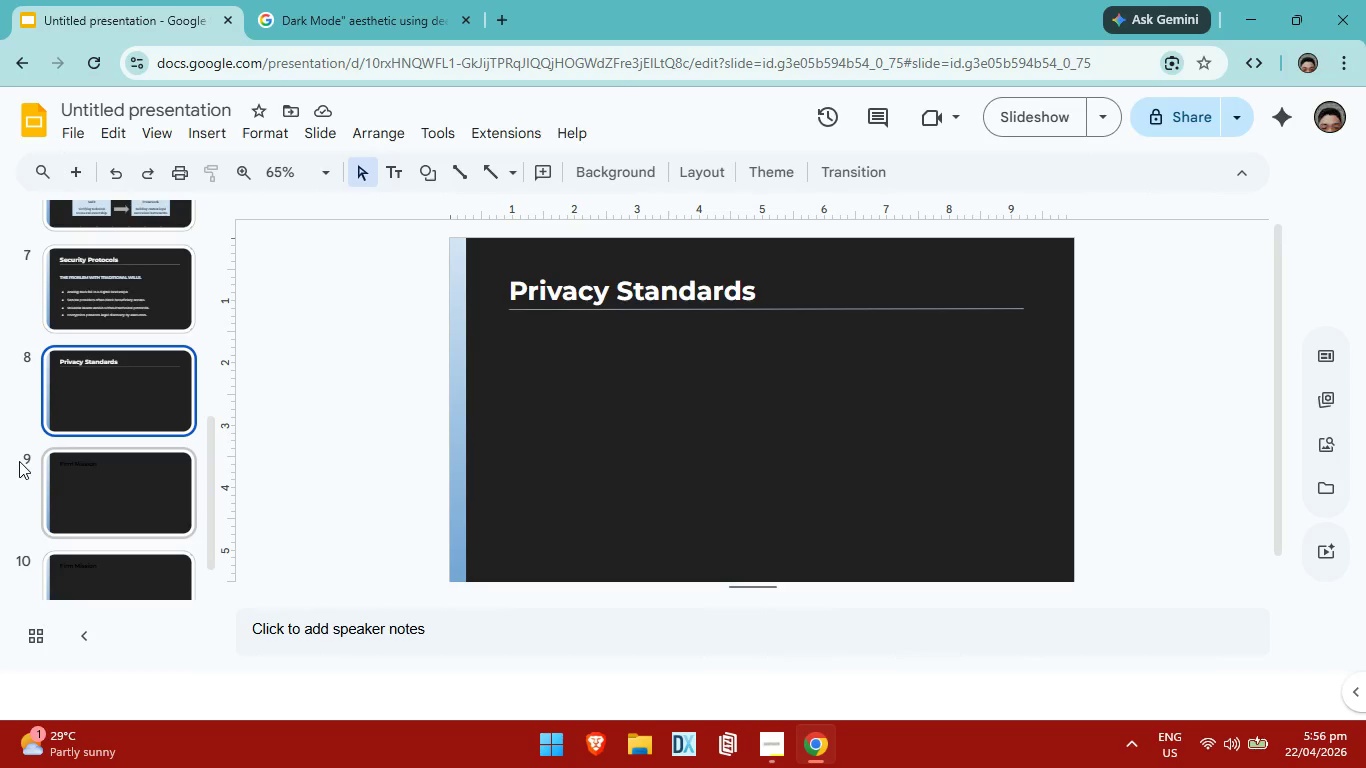 
left_click([94, 297])
 